 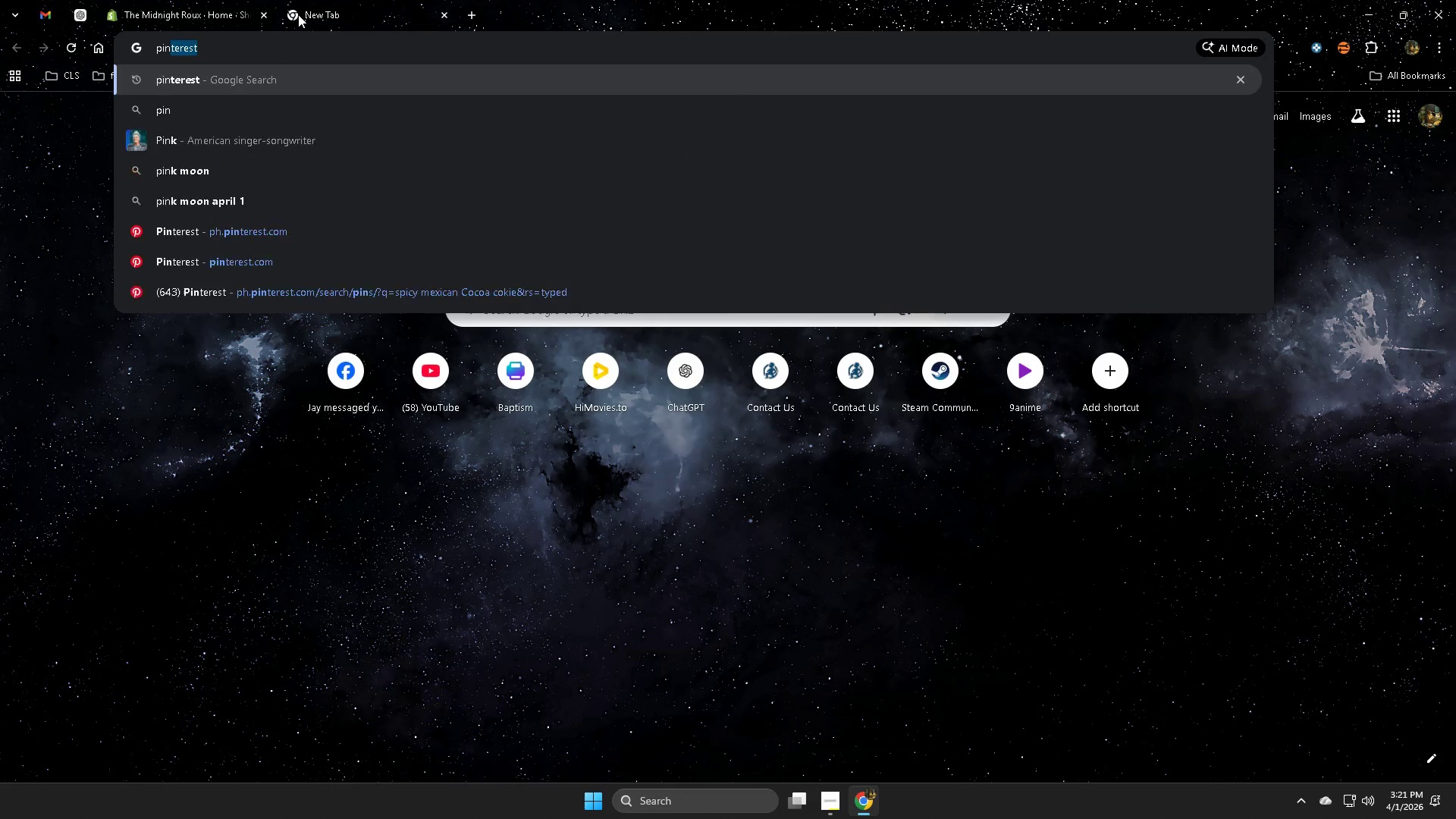 
key(Enter)
 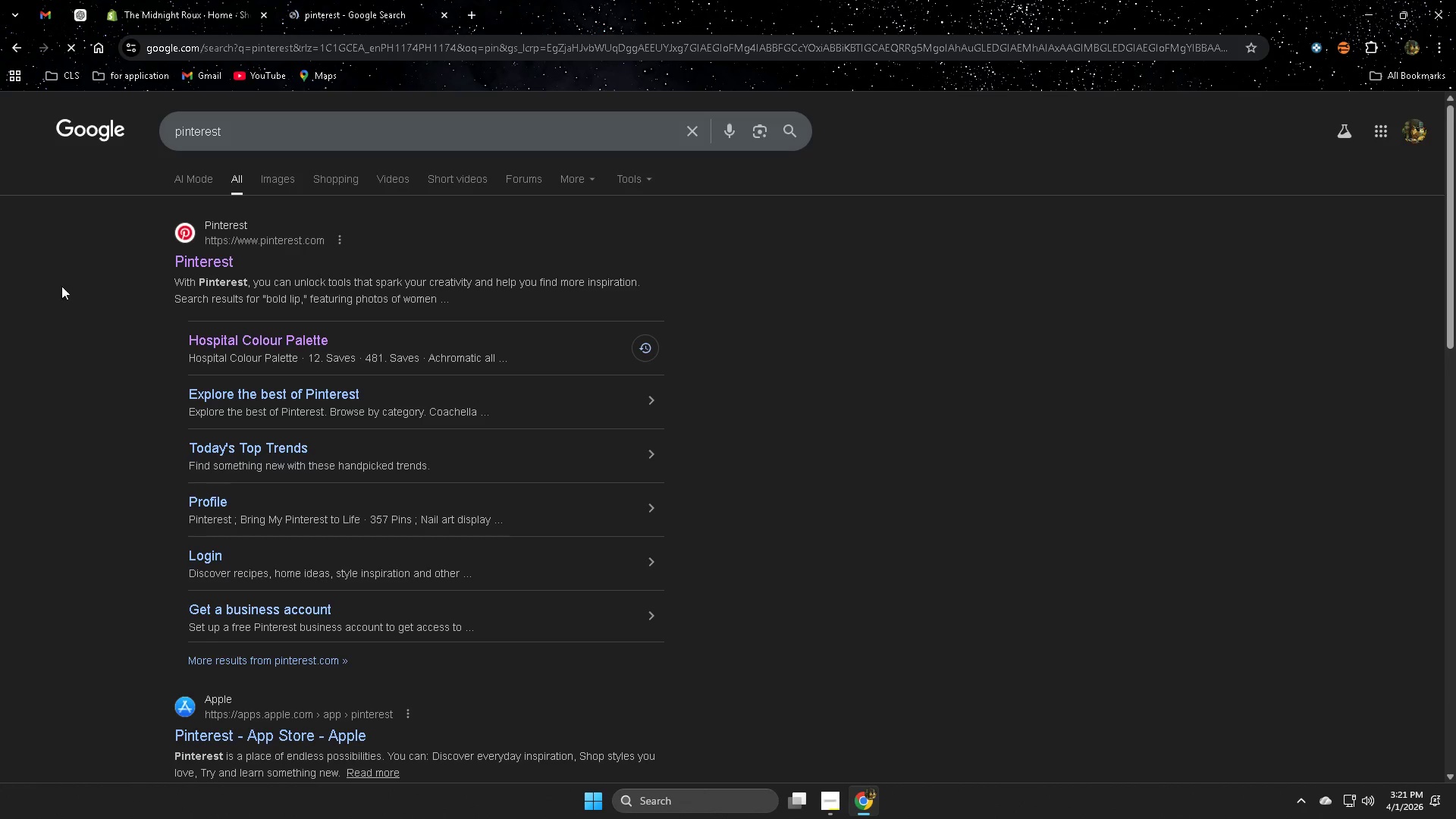 
left_click([212, 260])
 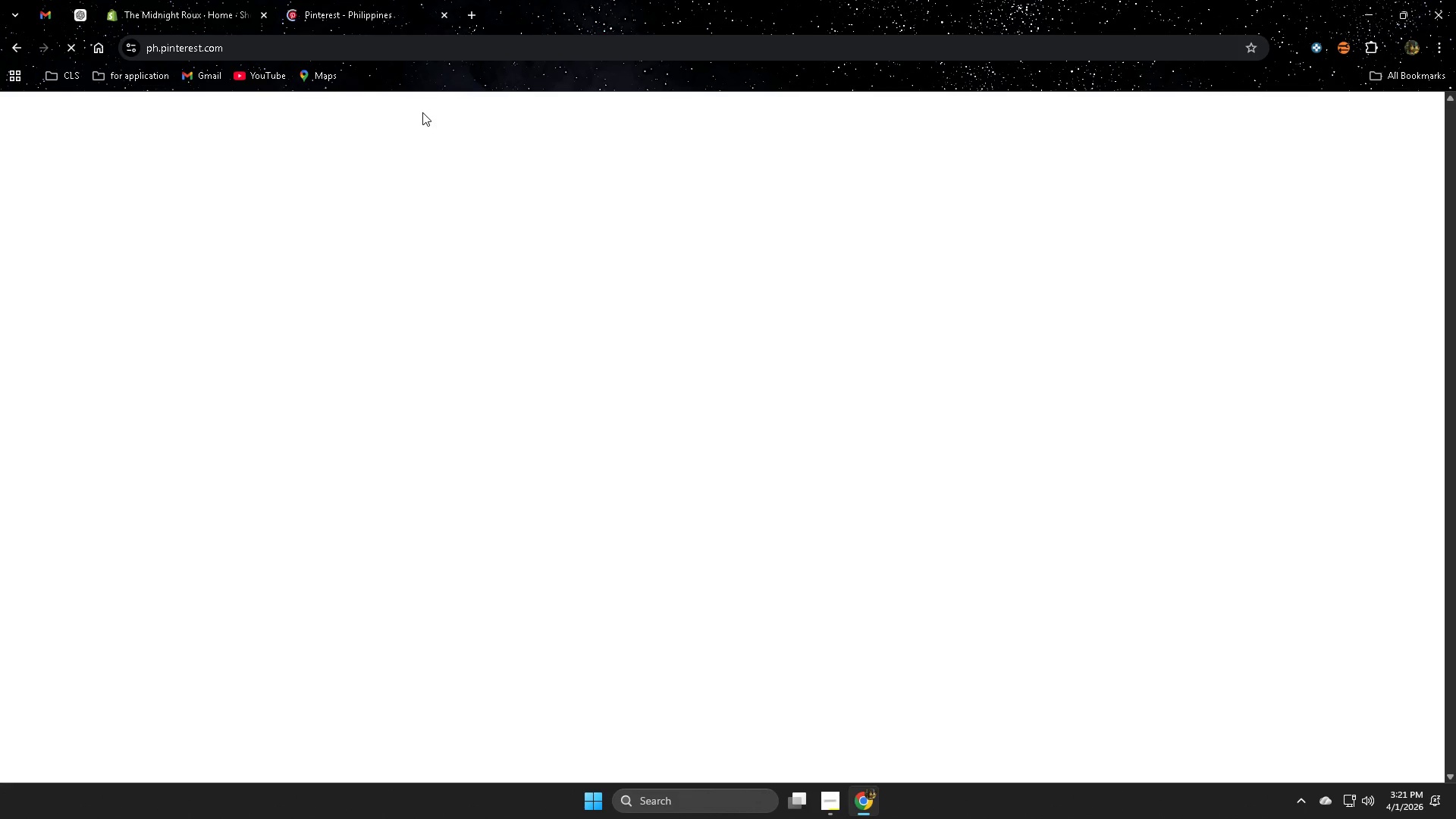 
left_click([357, 121])
 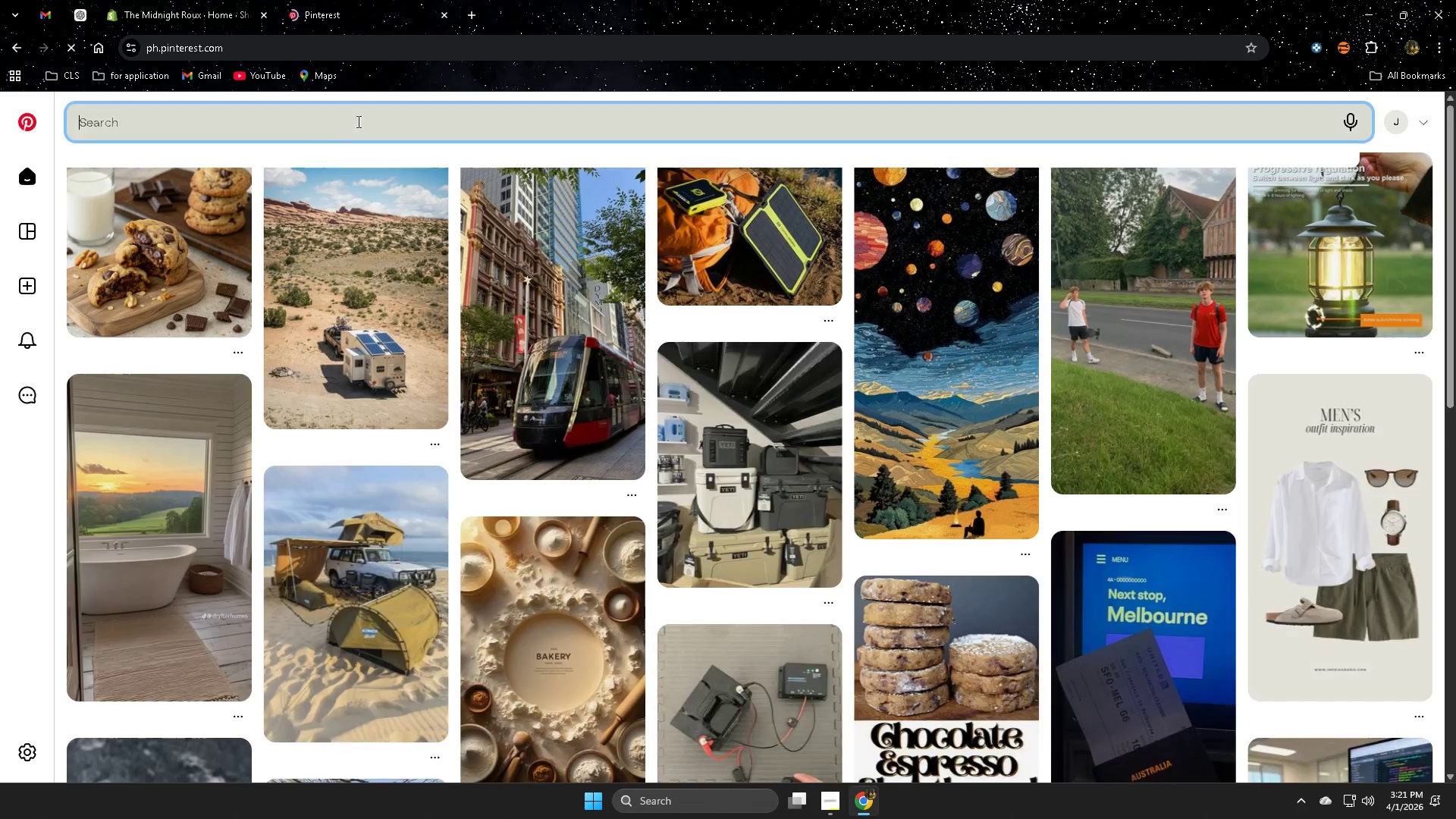 
key(Control+ControlLeft)
 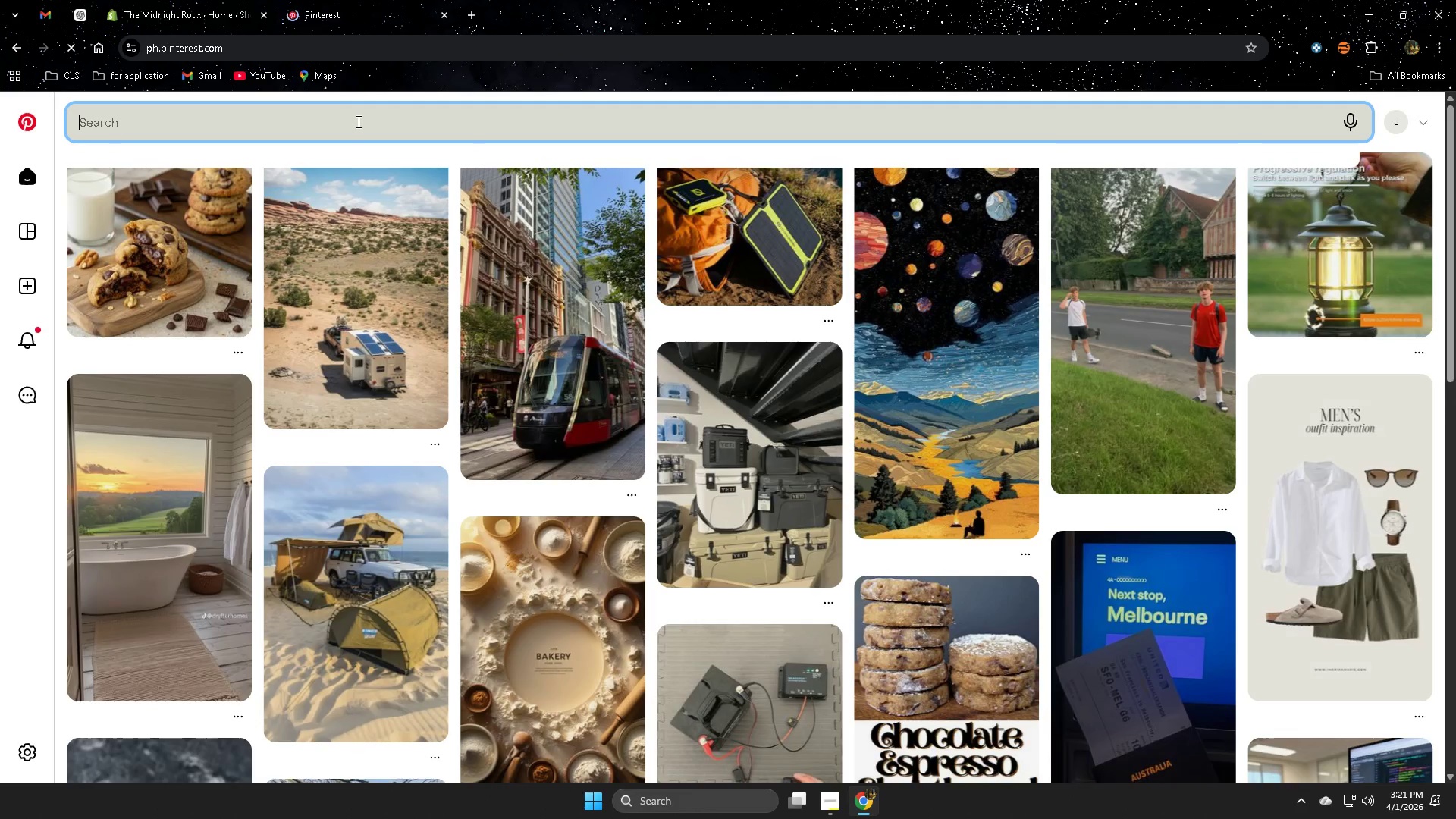 
key(Control+G)
 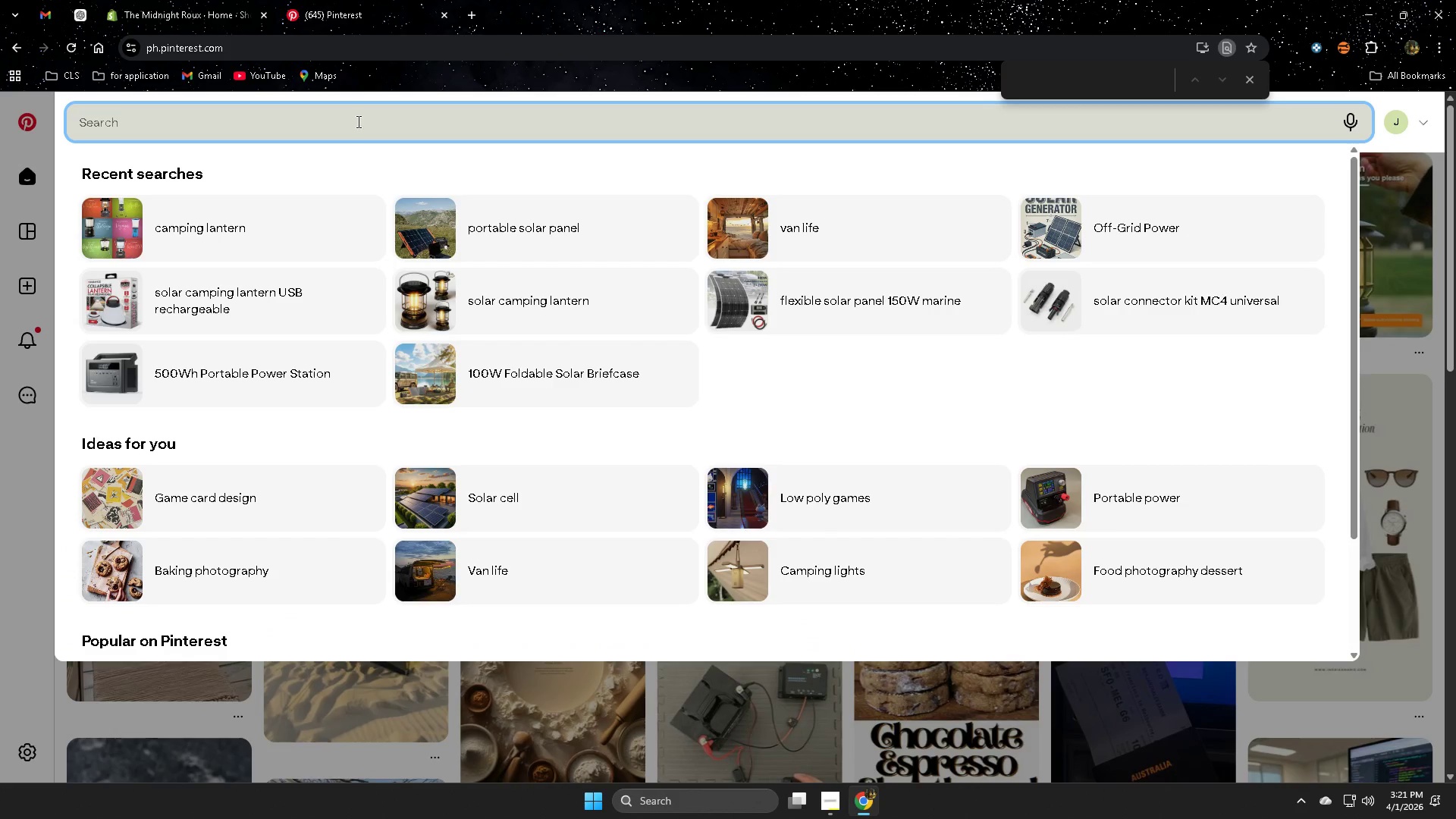 
key(Control+ControlLeft)
 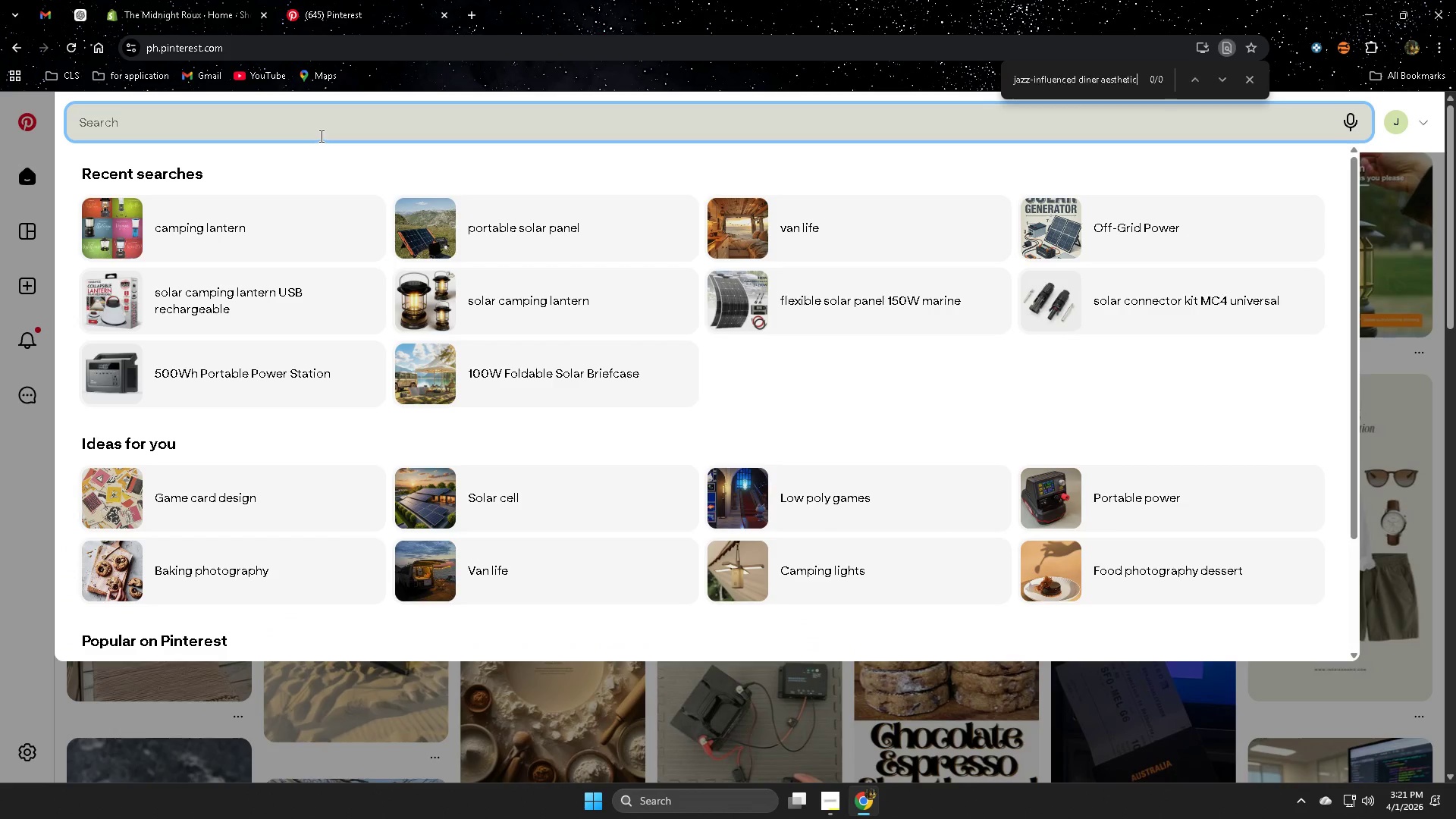 
key(Control+V)
 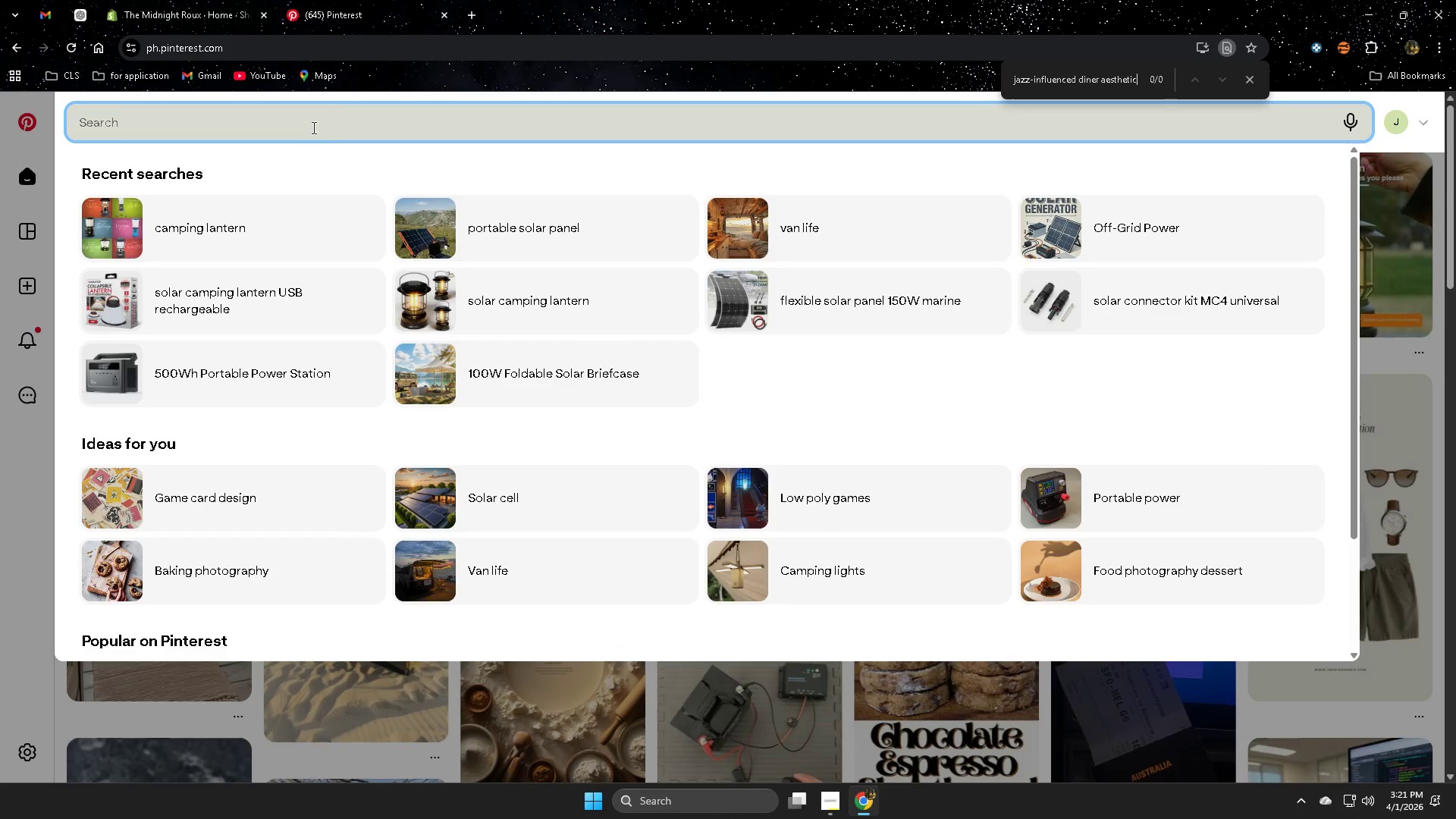 
left_click([299, 122])
 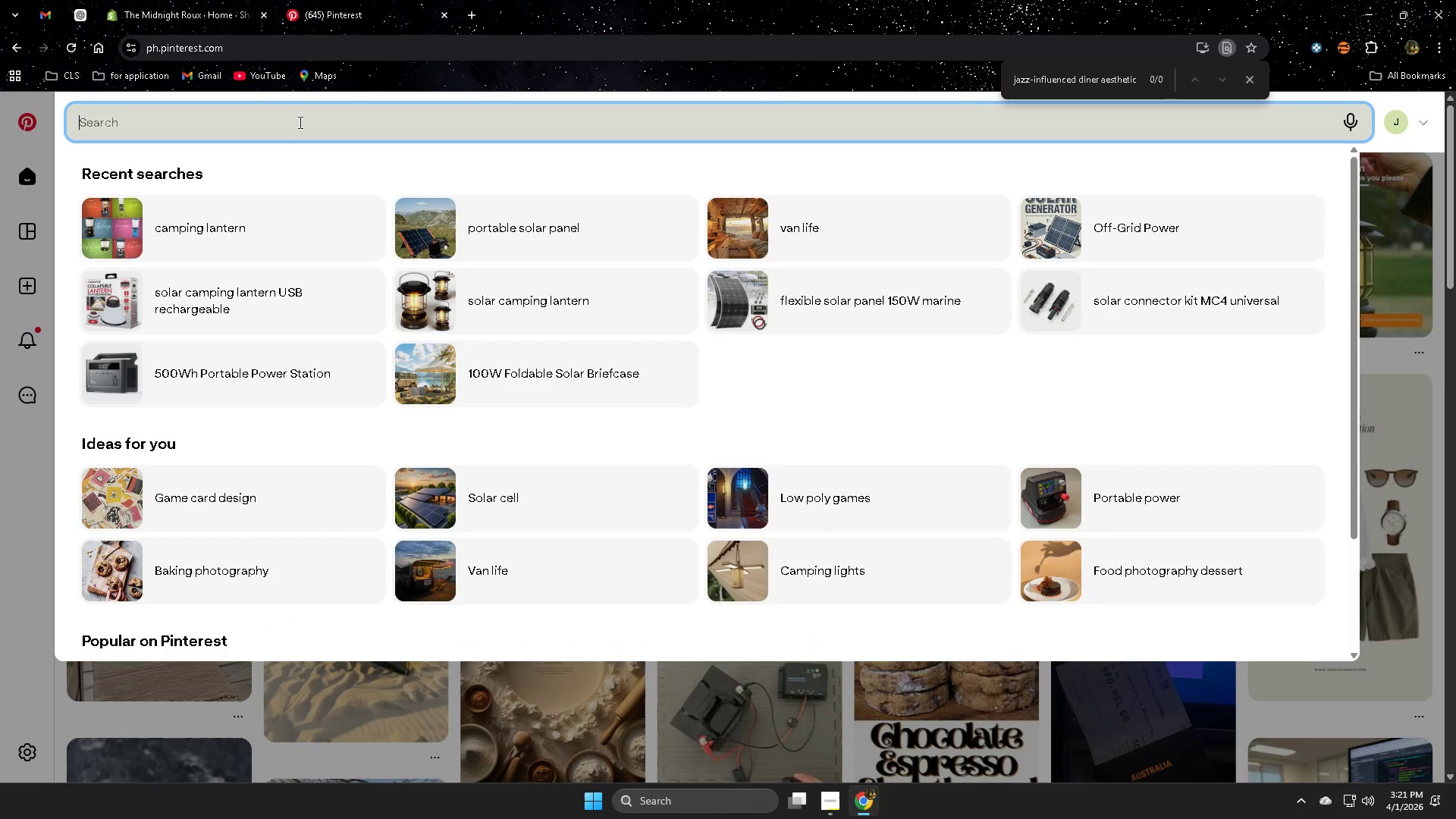 
hold_key(key=ControlLeft, duration=0.58)
 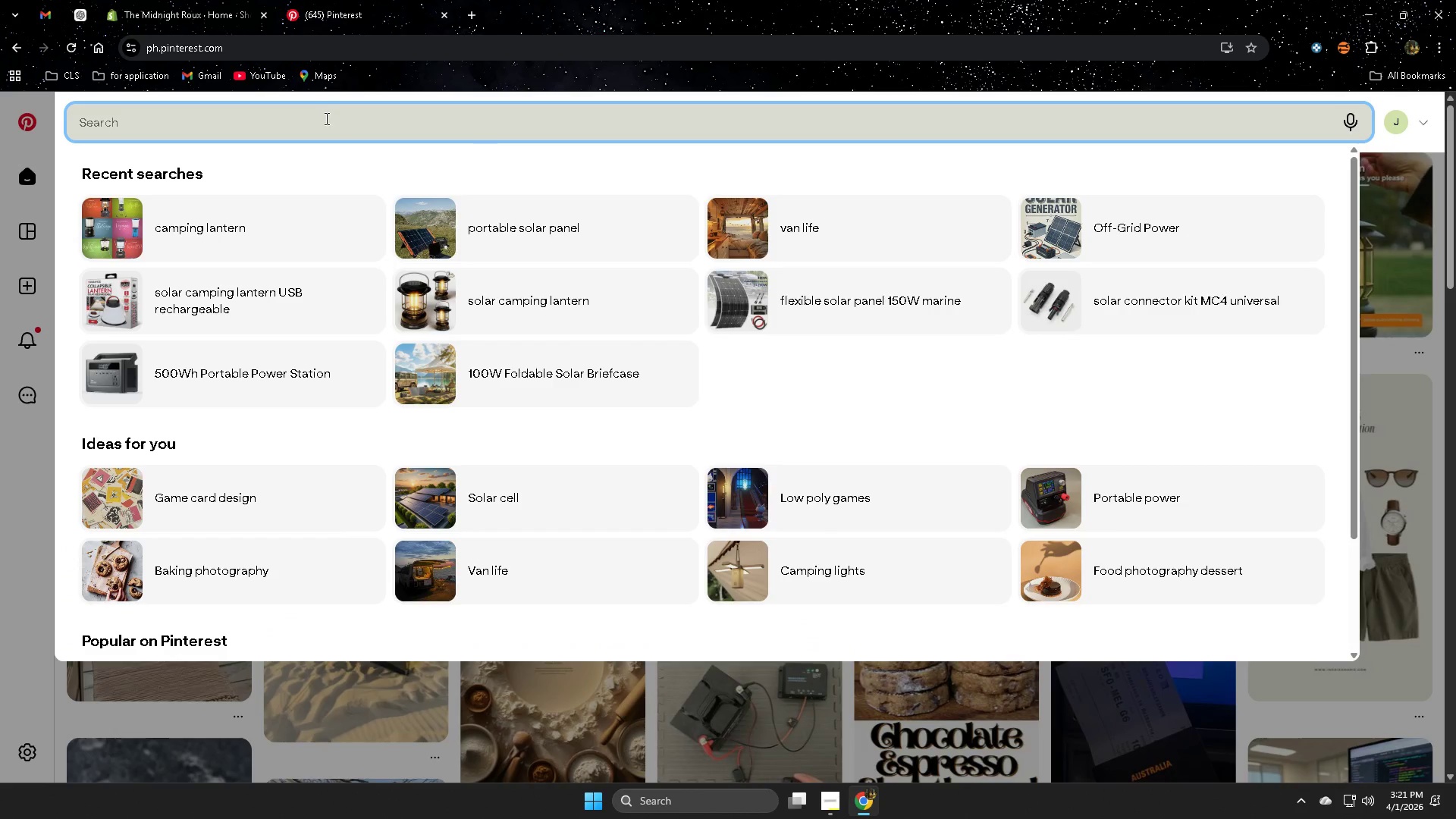 
left_click([314, 121])
 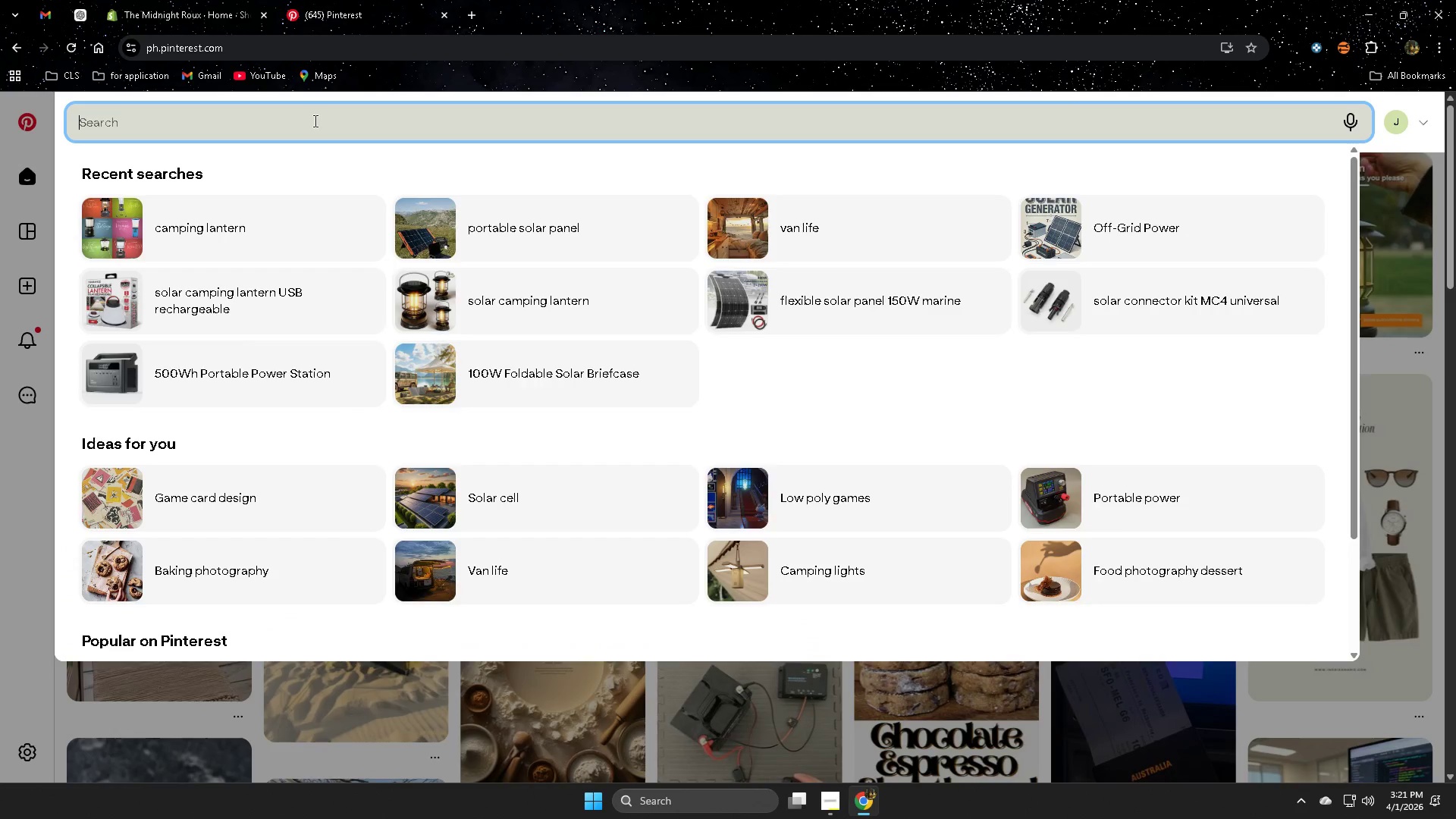 
key(Control+ControlLeft)
 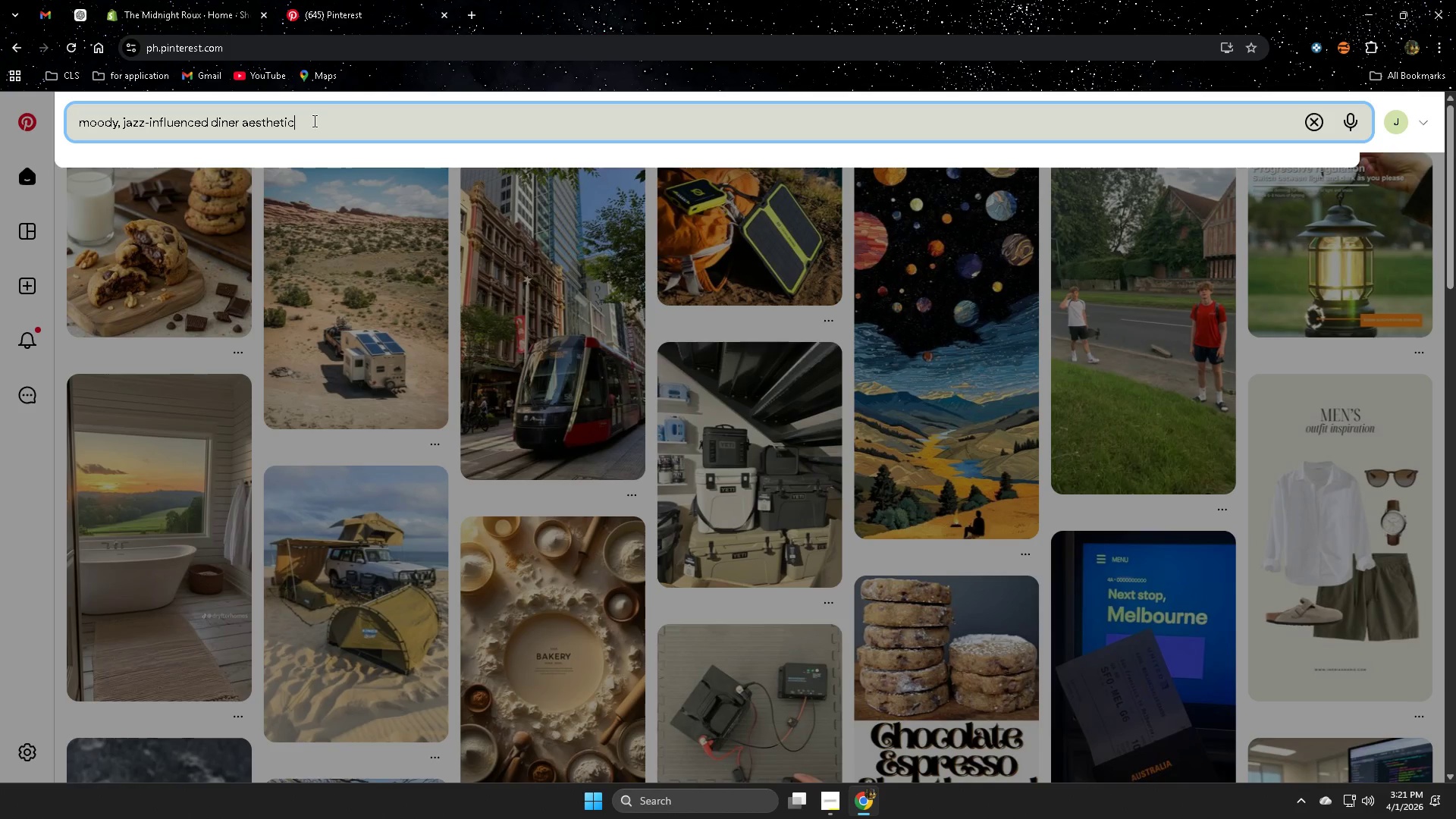 
key(Control+V)
 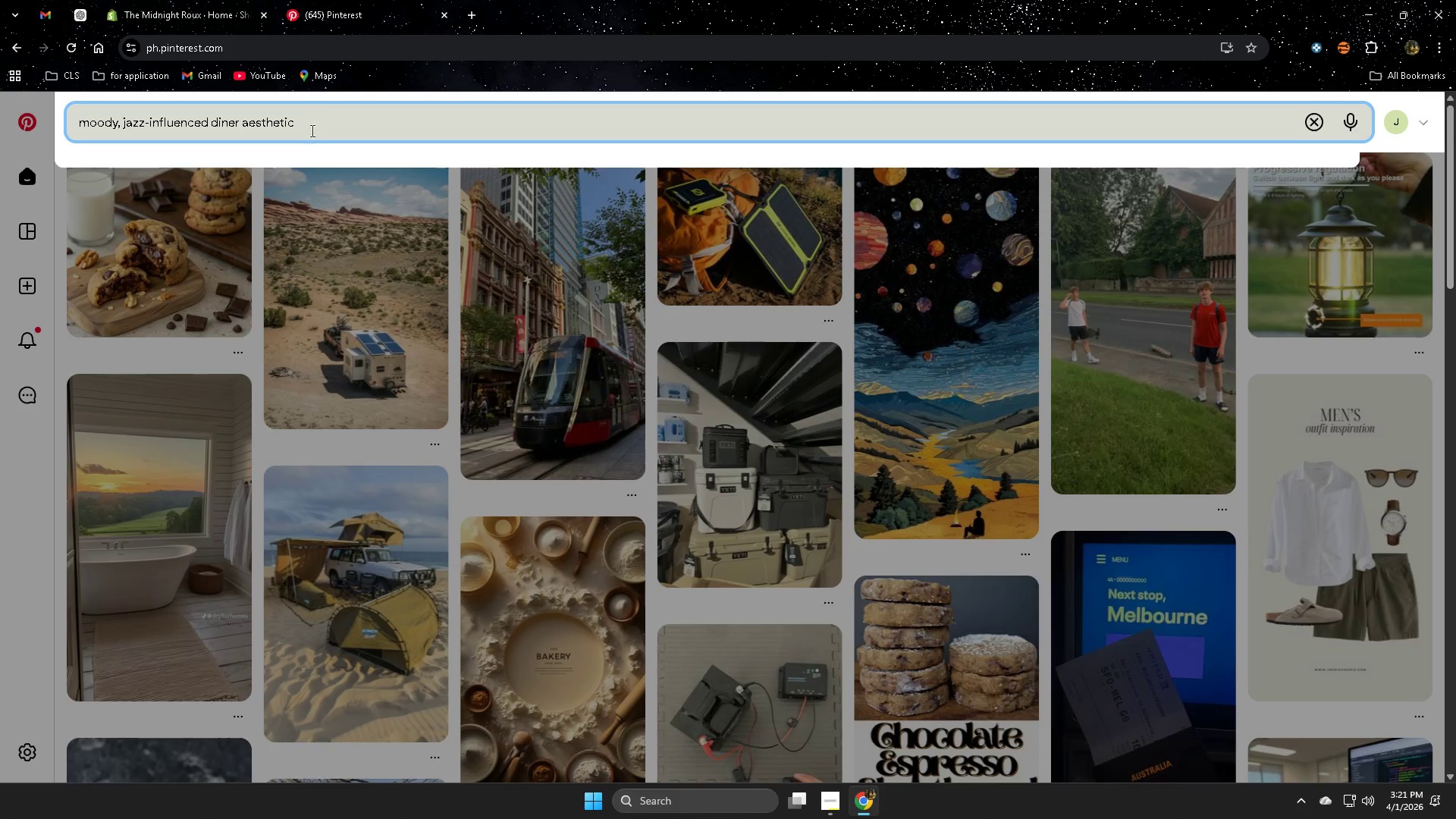 
key(Enter)
 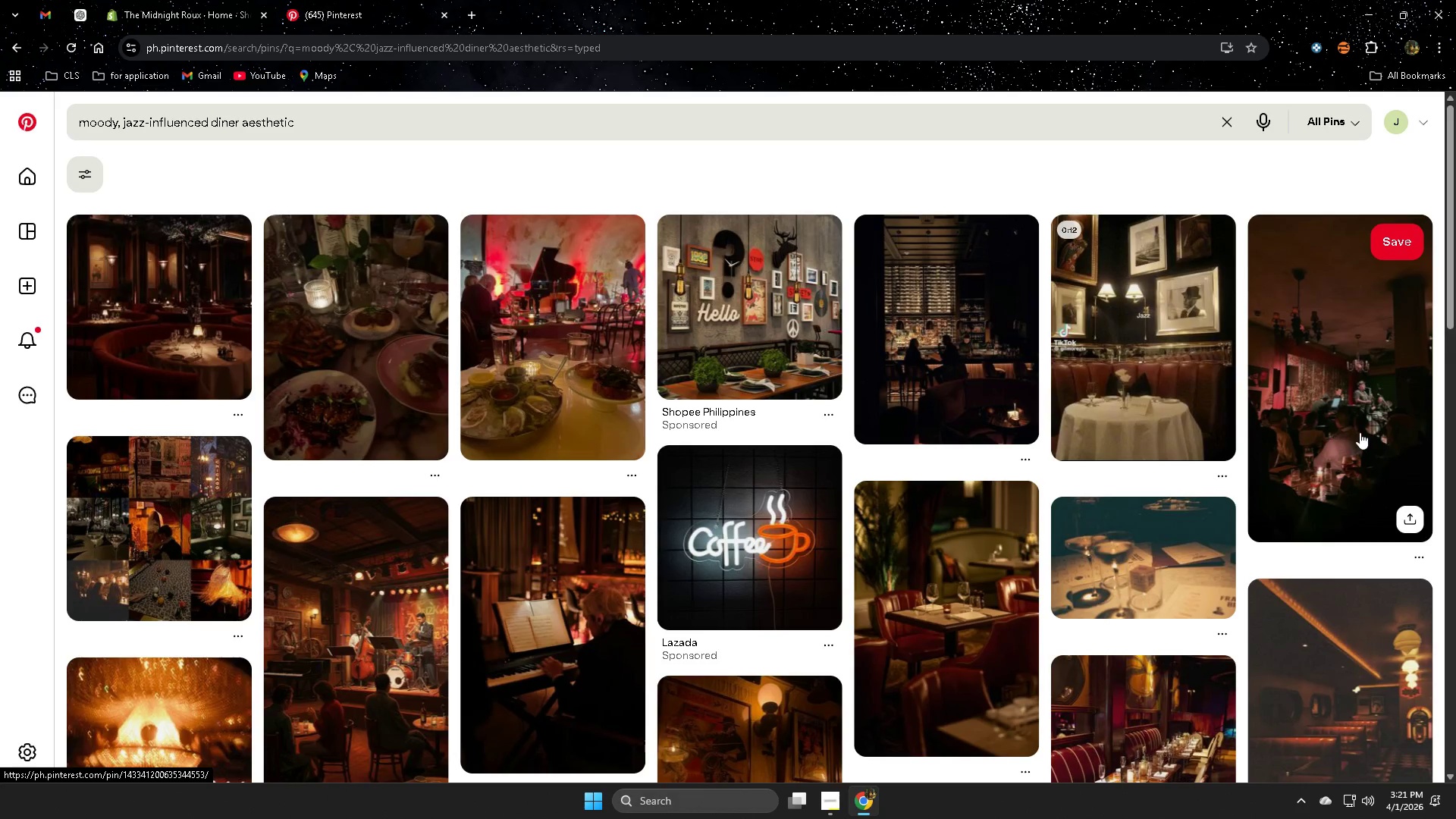 
wait(5.5)
 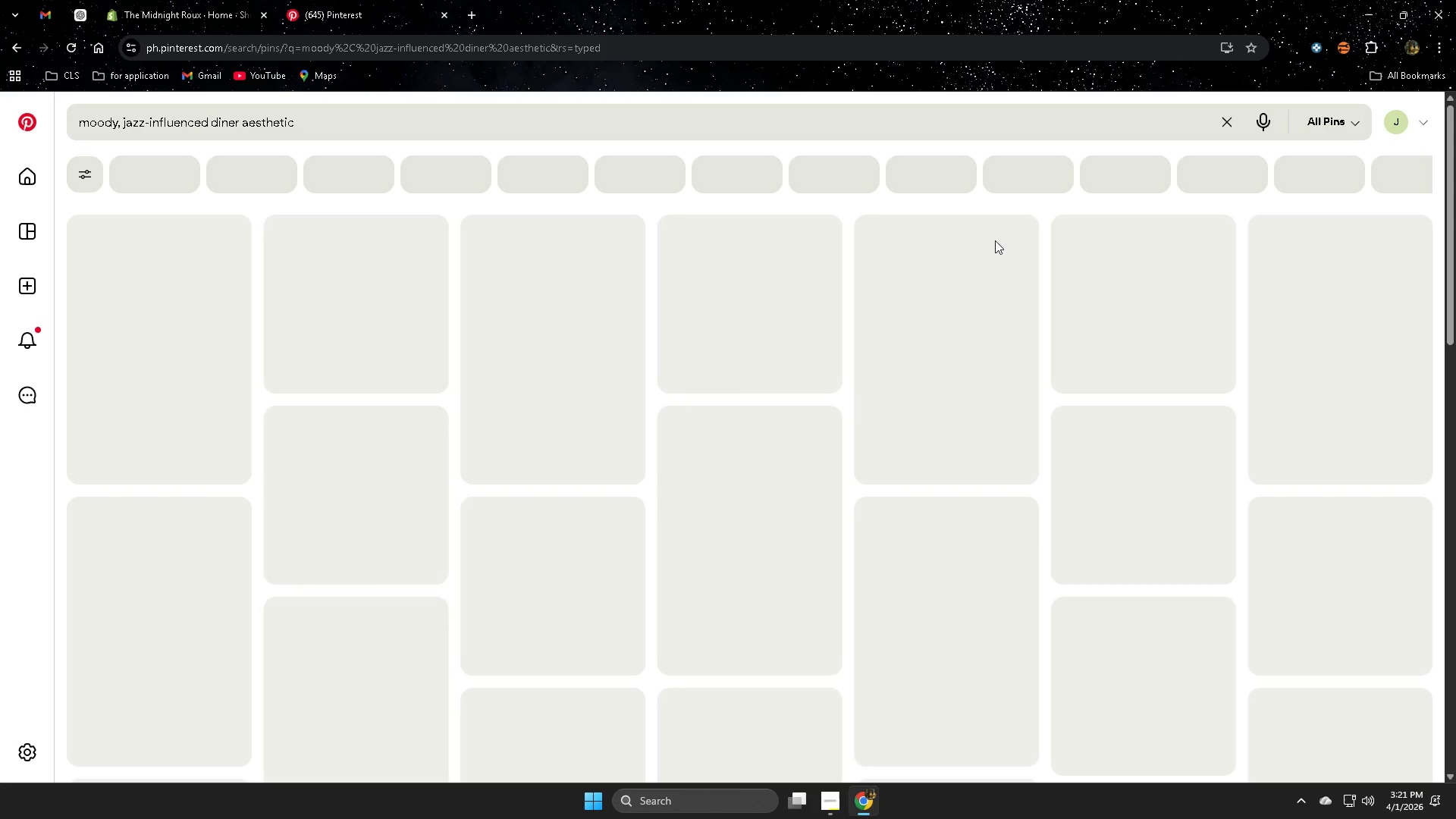 
scroll: coordinate [1143, 410], scroll_direction: down, amount: 19.0
 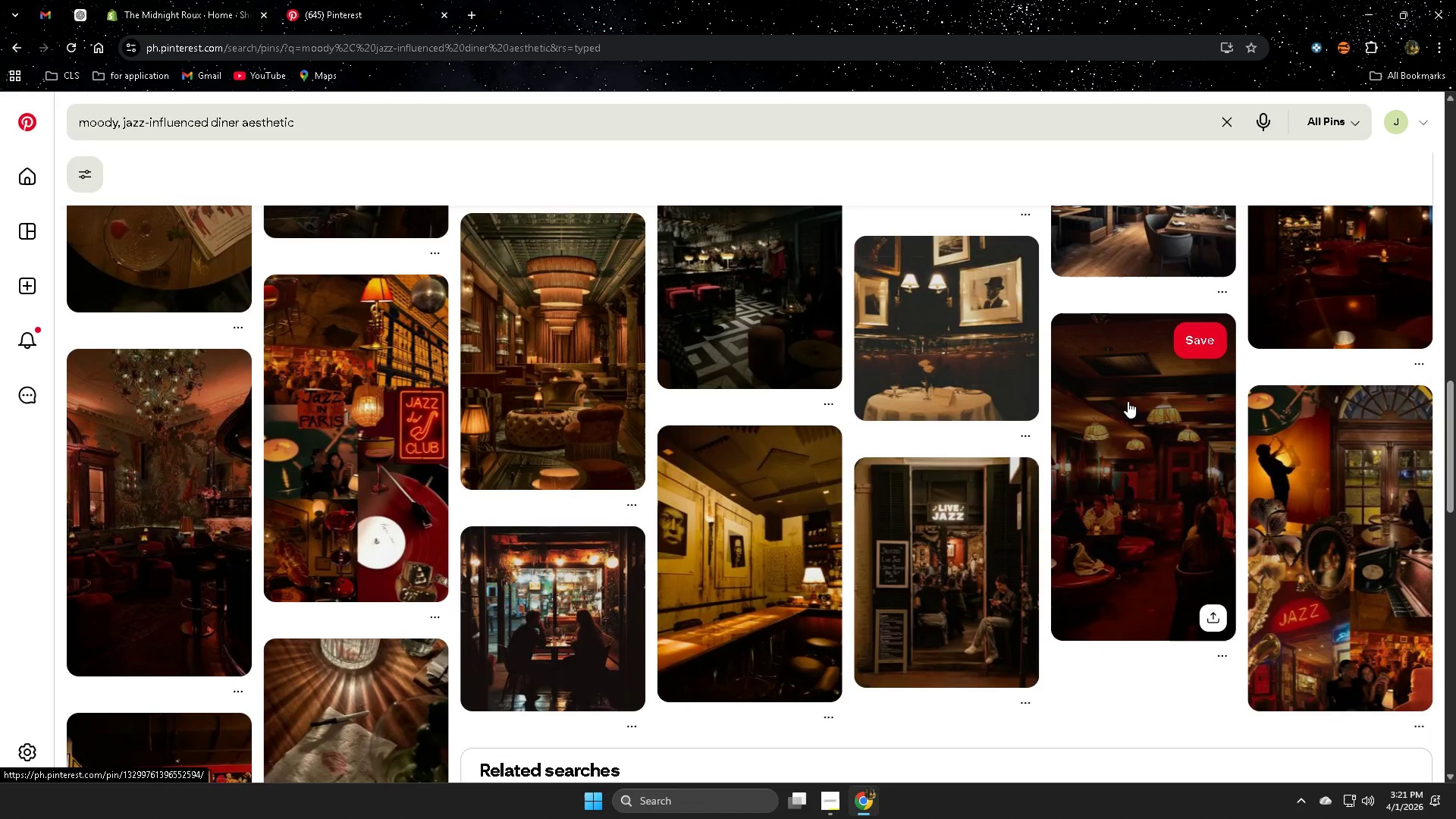 
scroll: coordinate [1115, 394], scroll_direction: down, amount: 10.0
 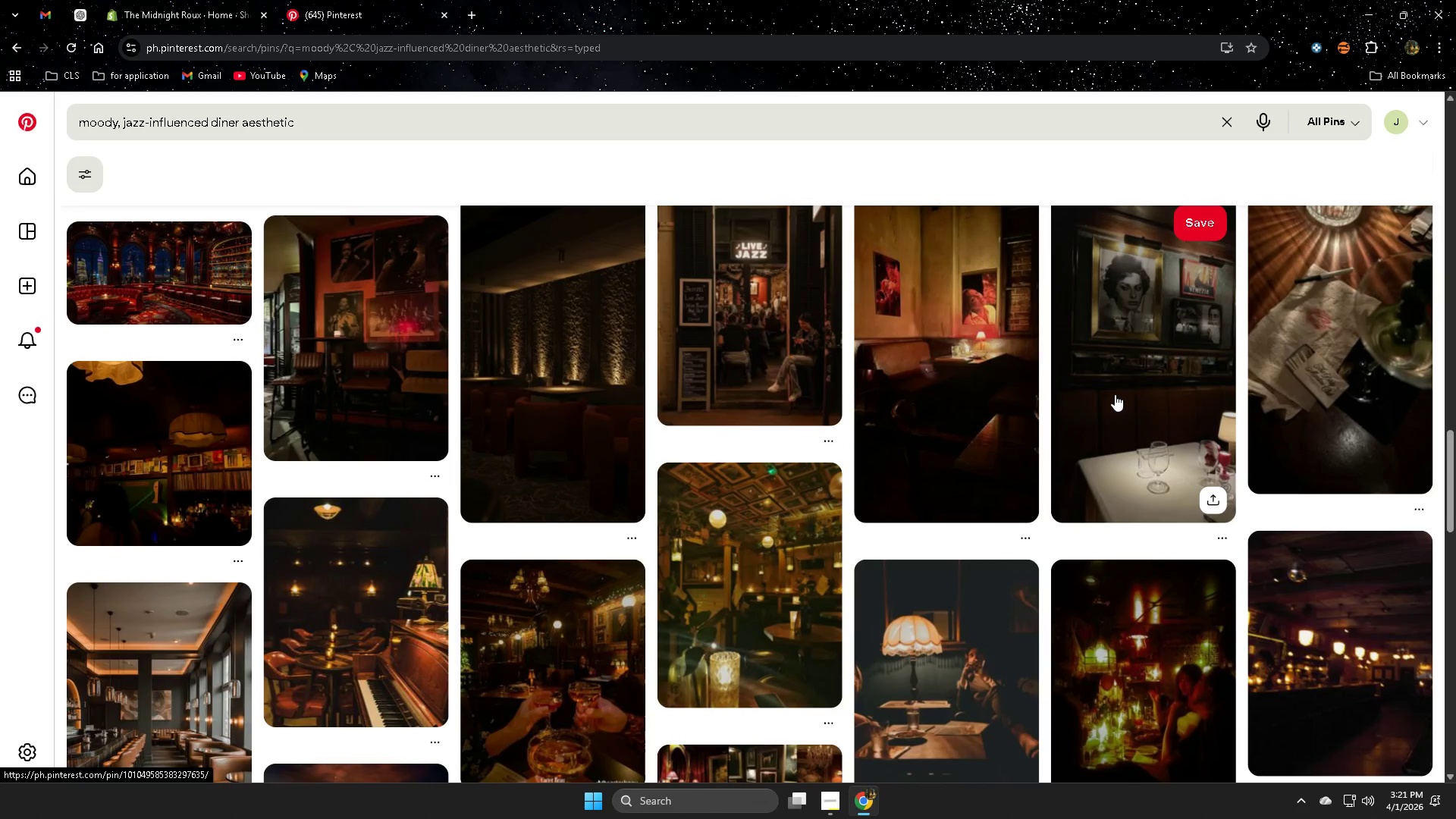 
scroll: coordinate [1068, 376], scroll_direction: up, amount: 8.0
 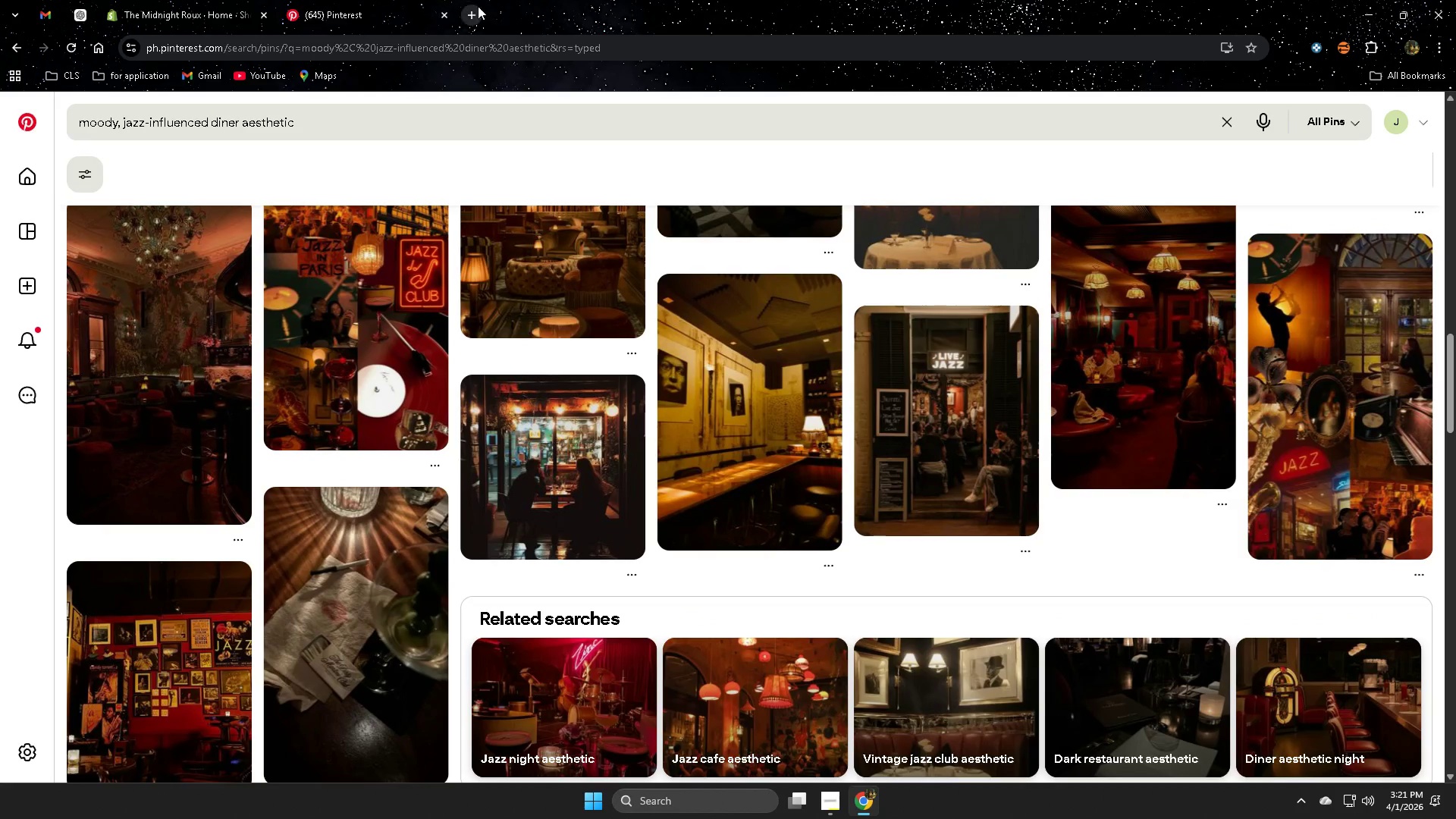 
left_click([474, 13])
 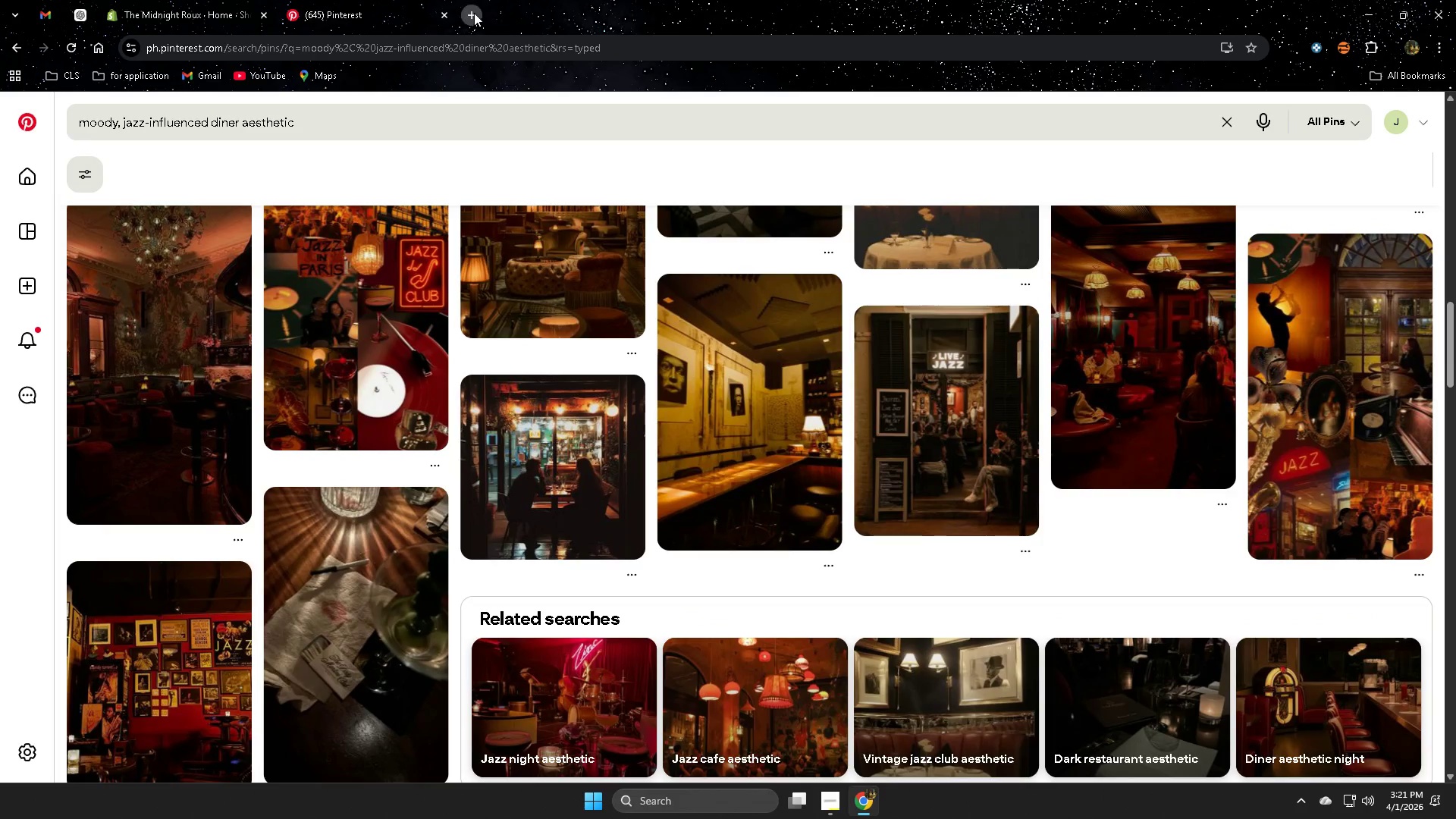 
key(Control+ControlLeft)
 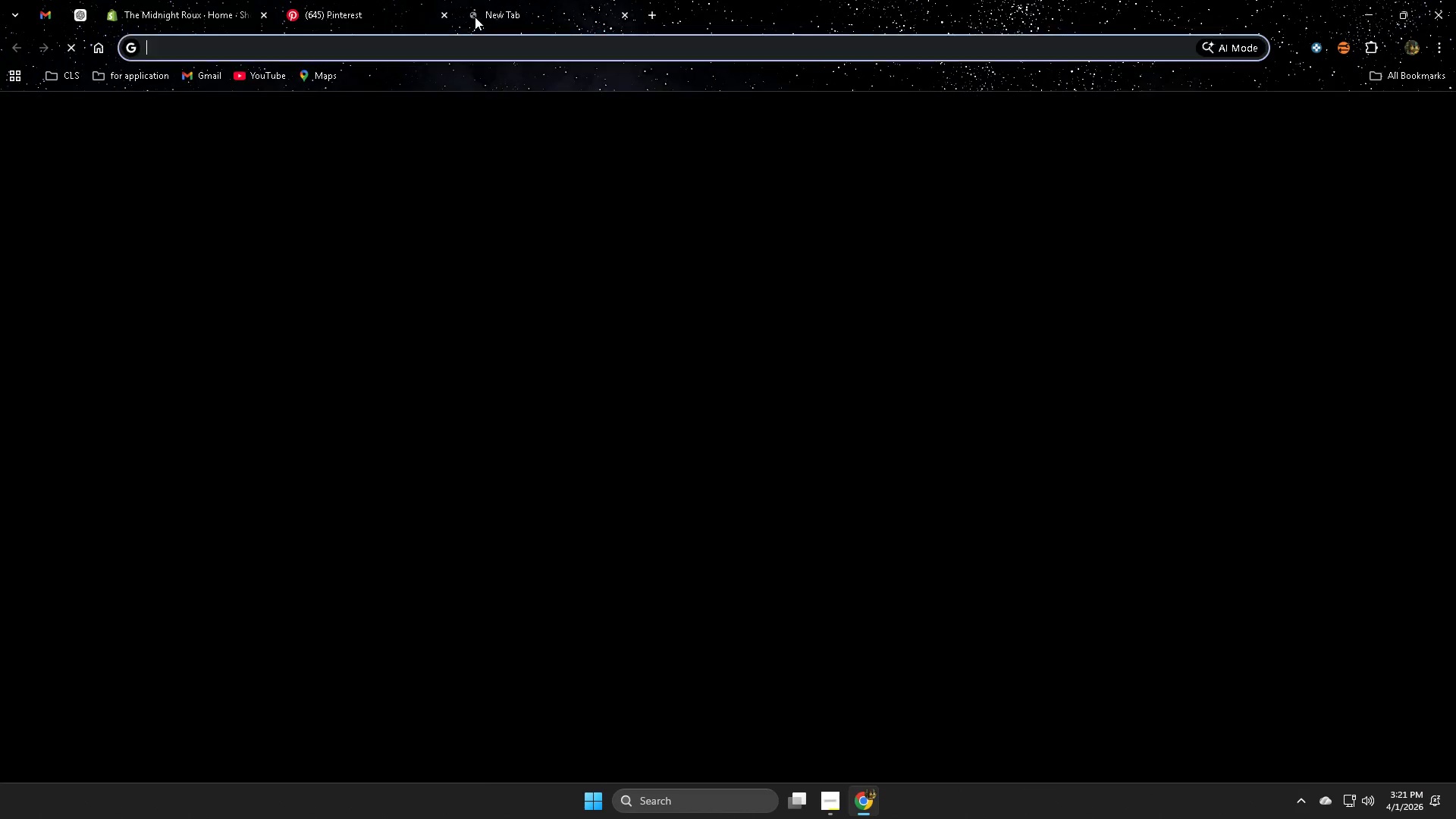 
key(Control+V)
 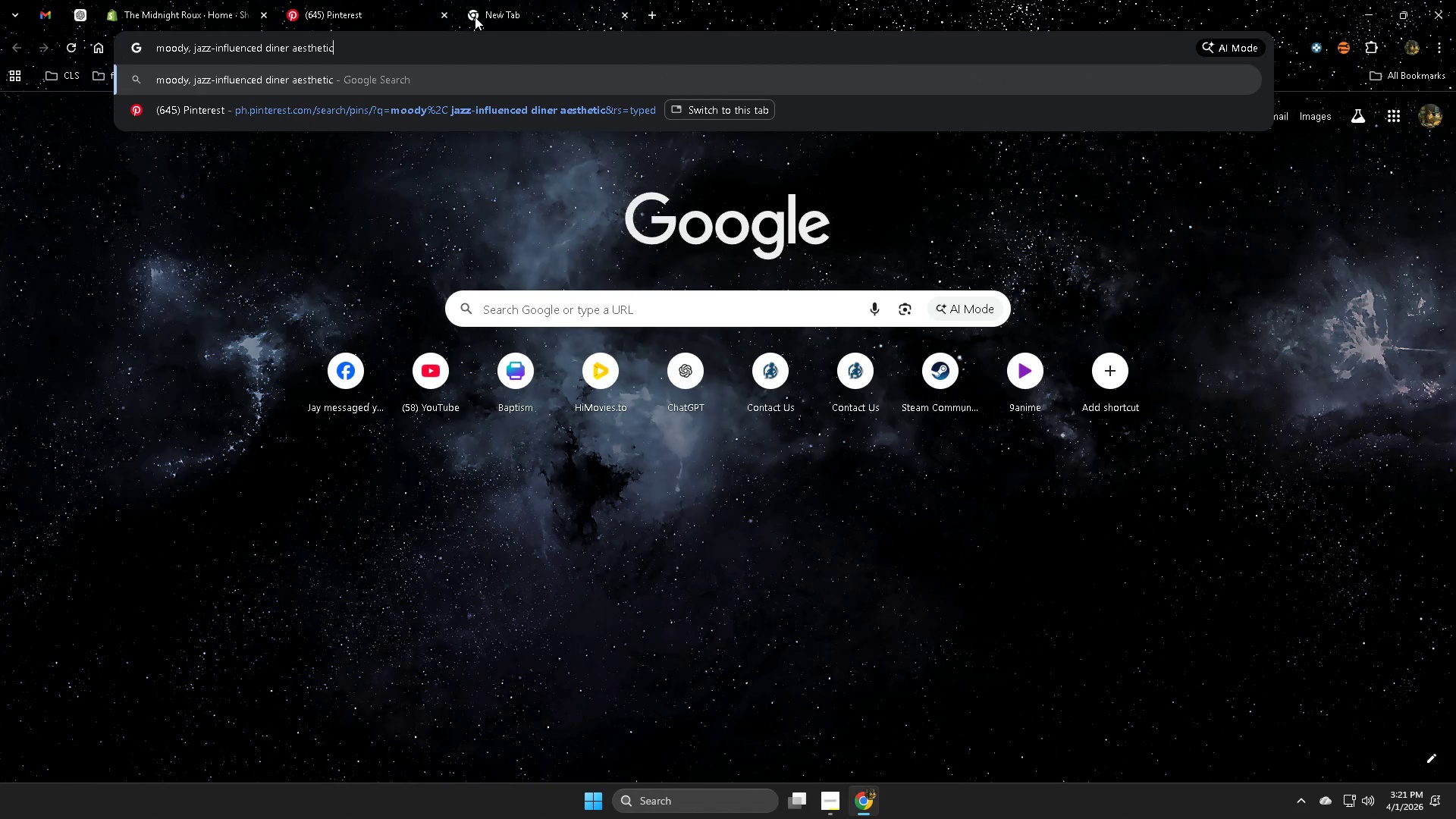 
hold_key(key=Backspace, duration=0.31)
 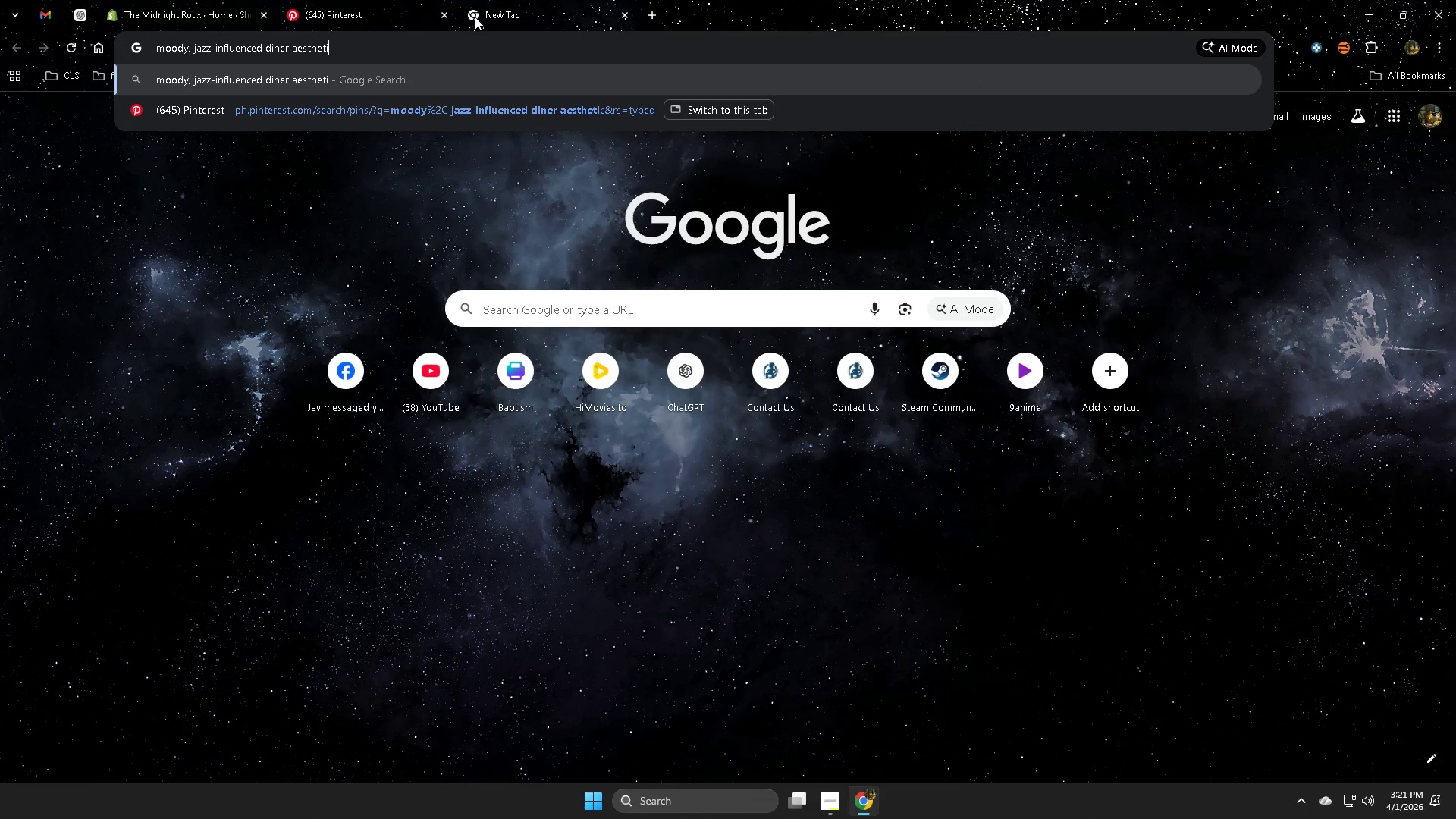 
type(c store em)
key(Backspace)
type(xample)
 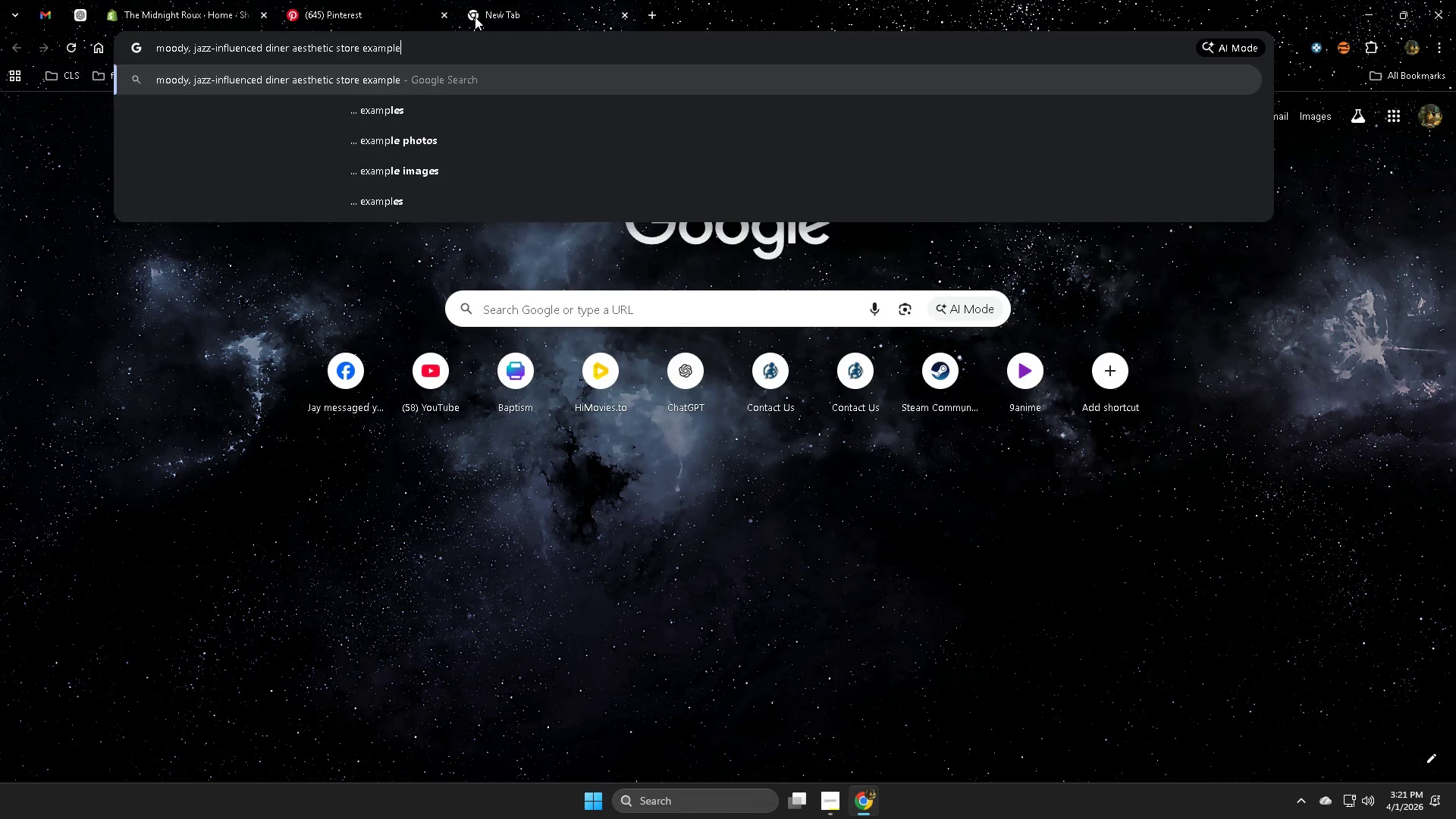 
key(Enter)
 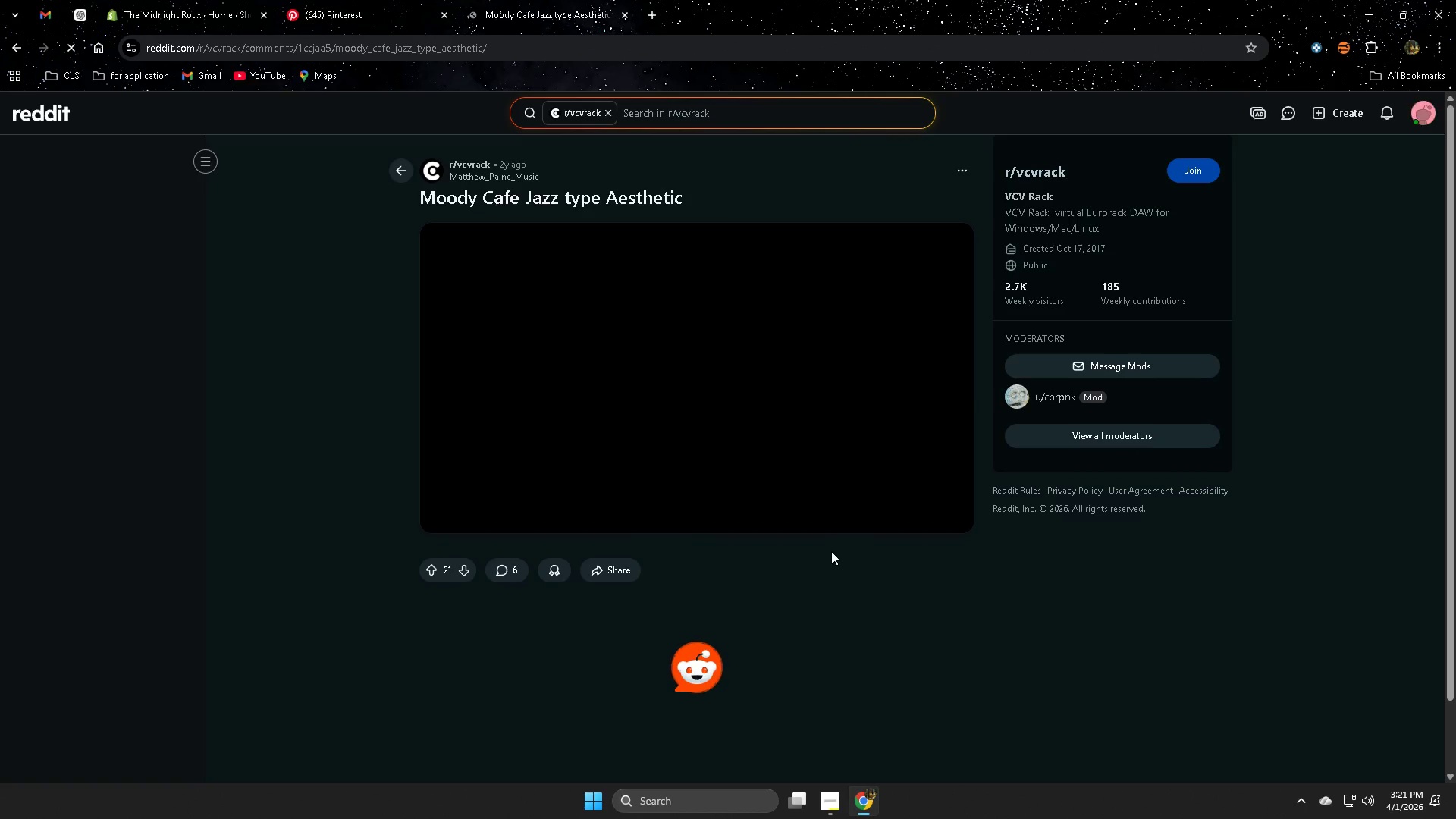 
wait(6.75)
 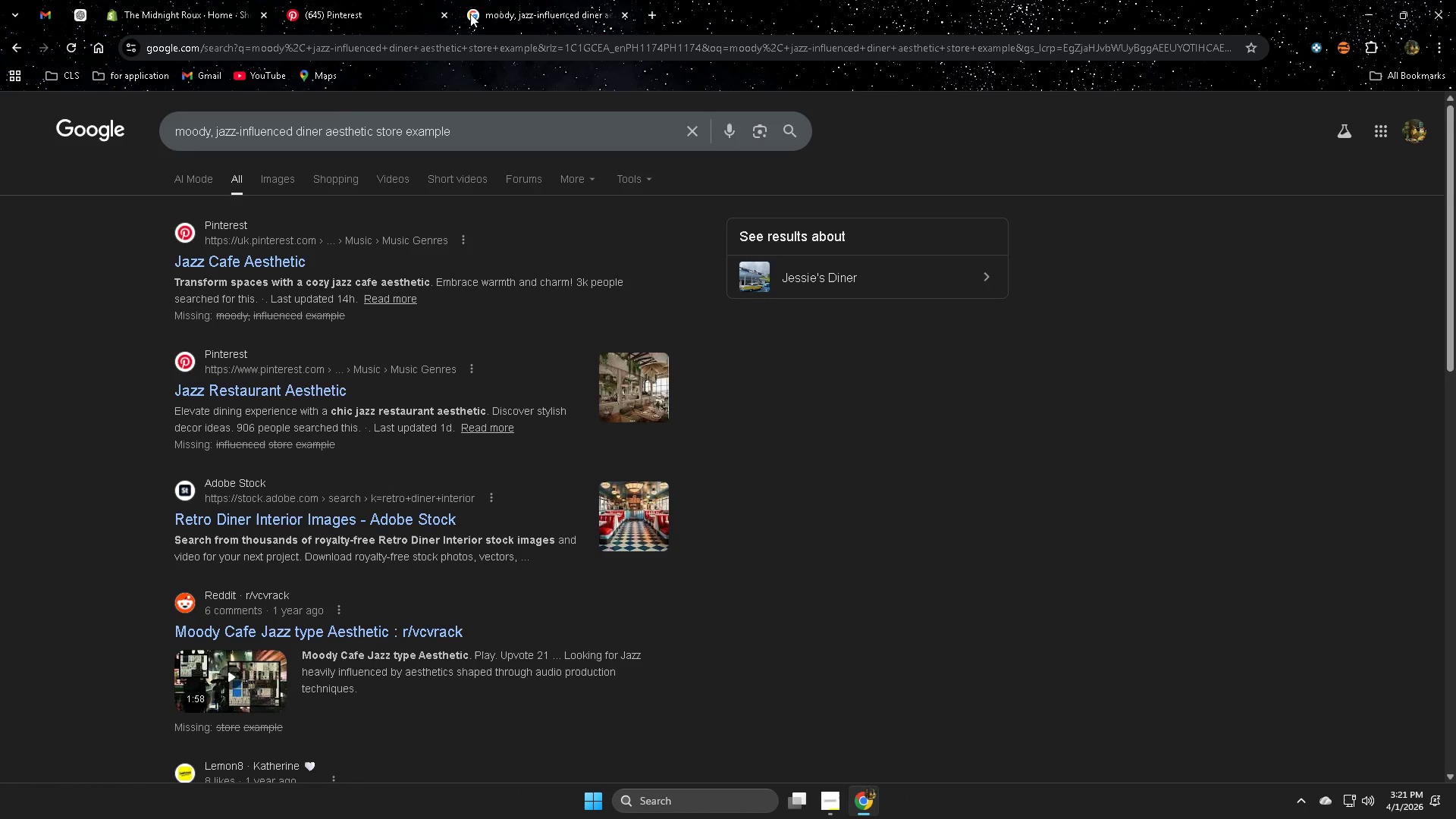 
left_click([692, 385])
 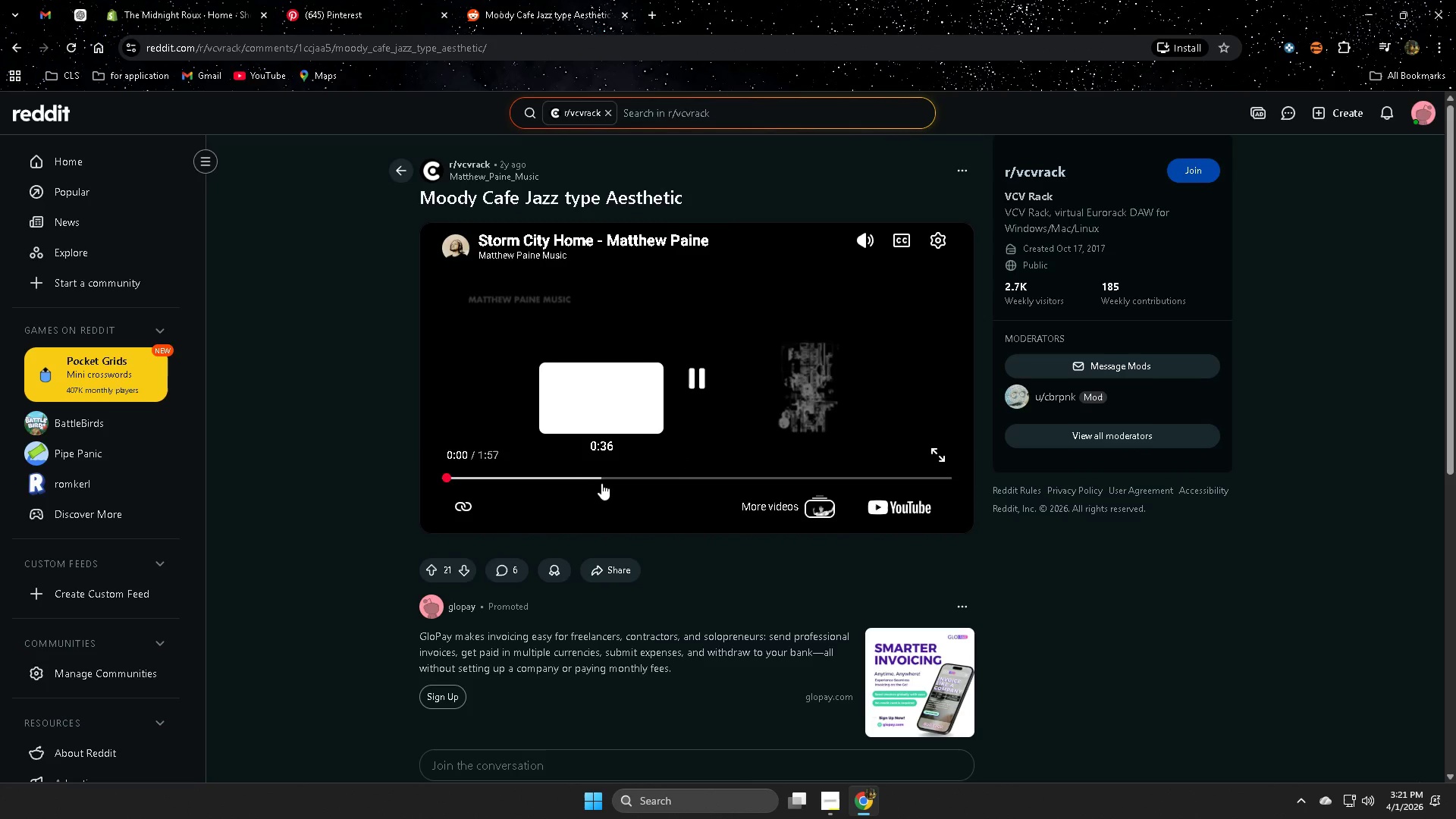 
left_click([604, 478])
 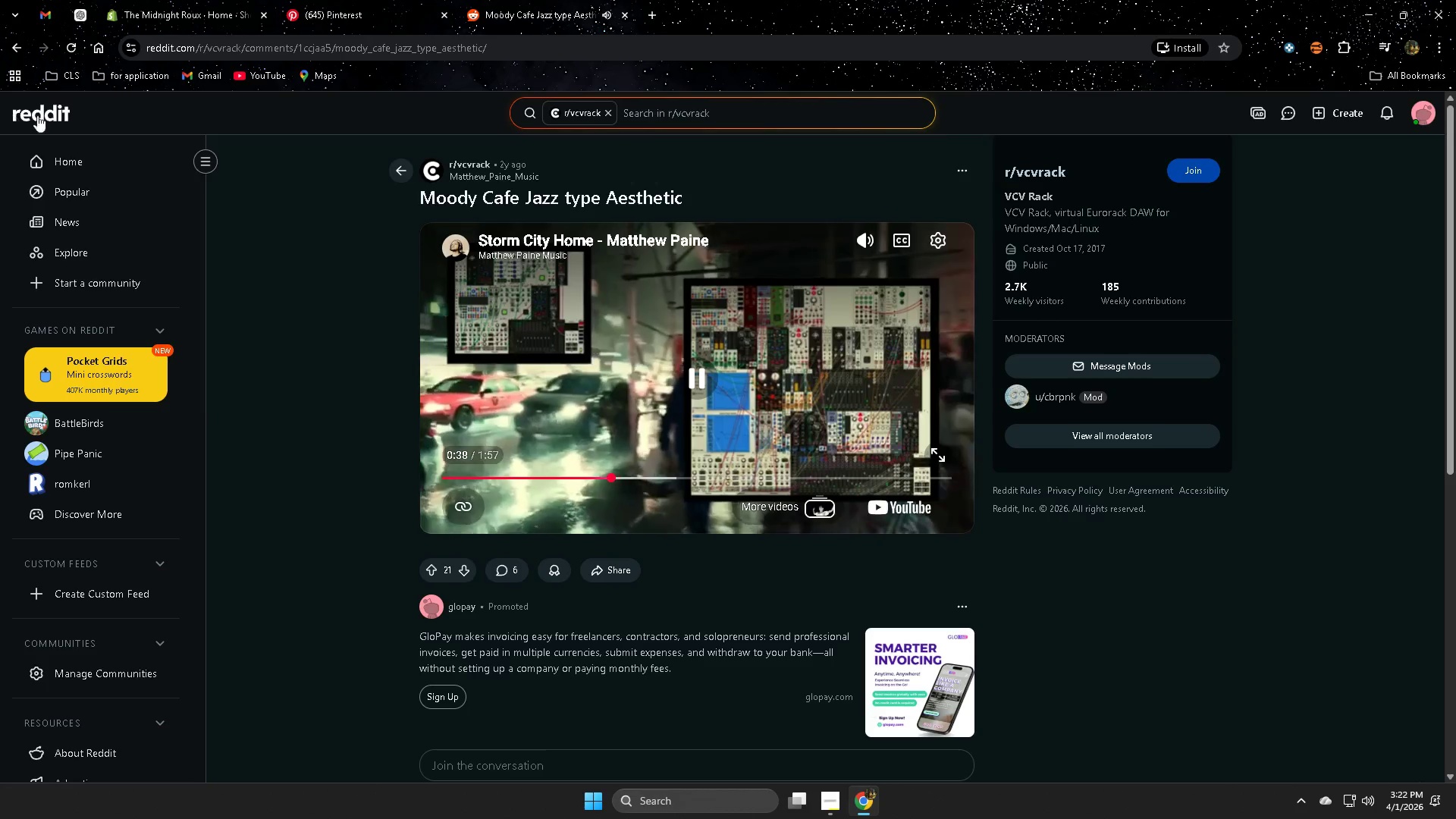 
left_click([16, 46])
 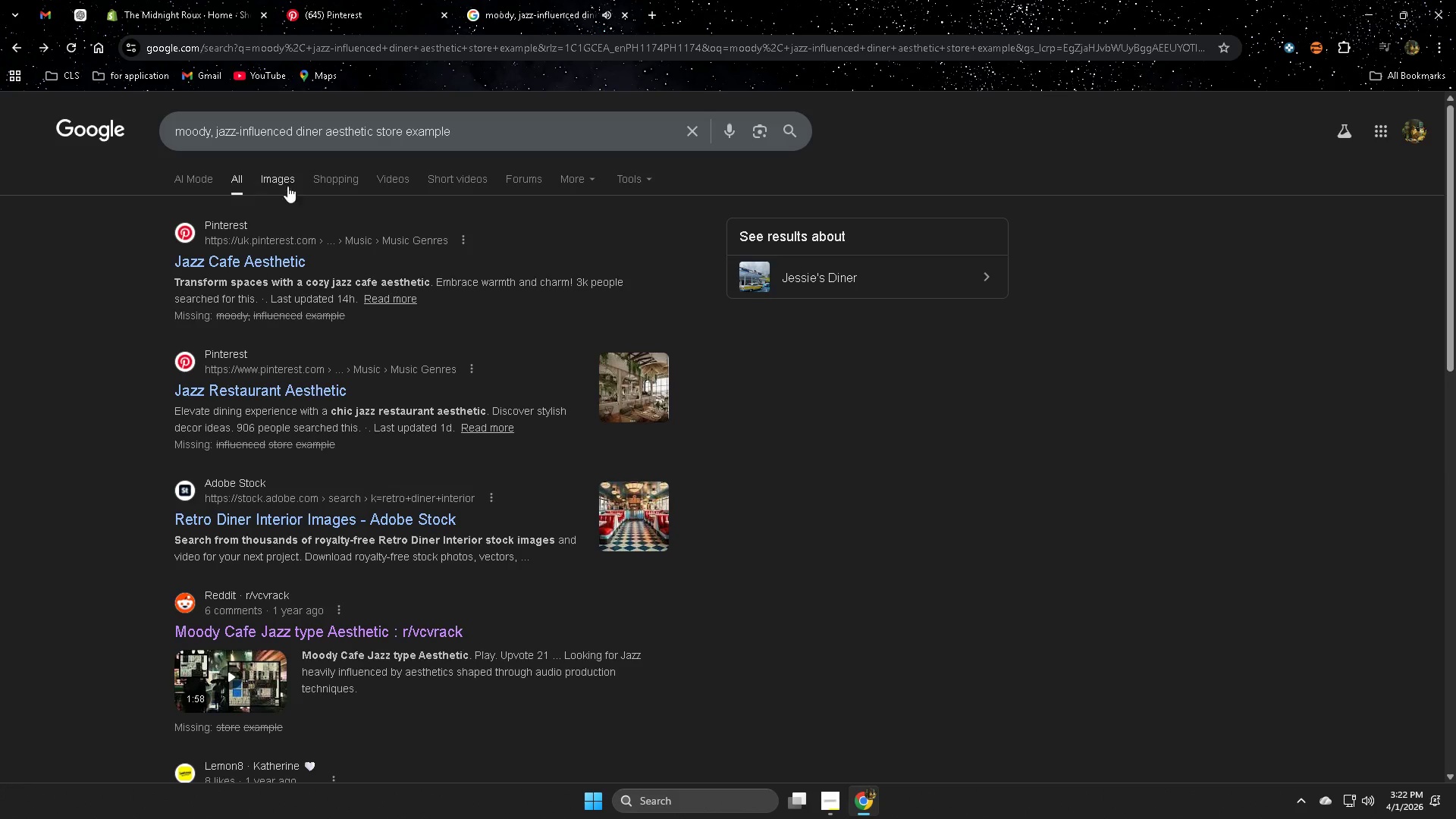 
left_click([289, 177])
 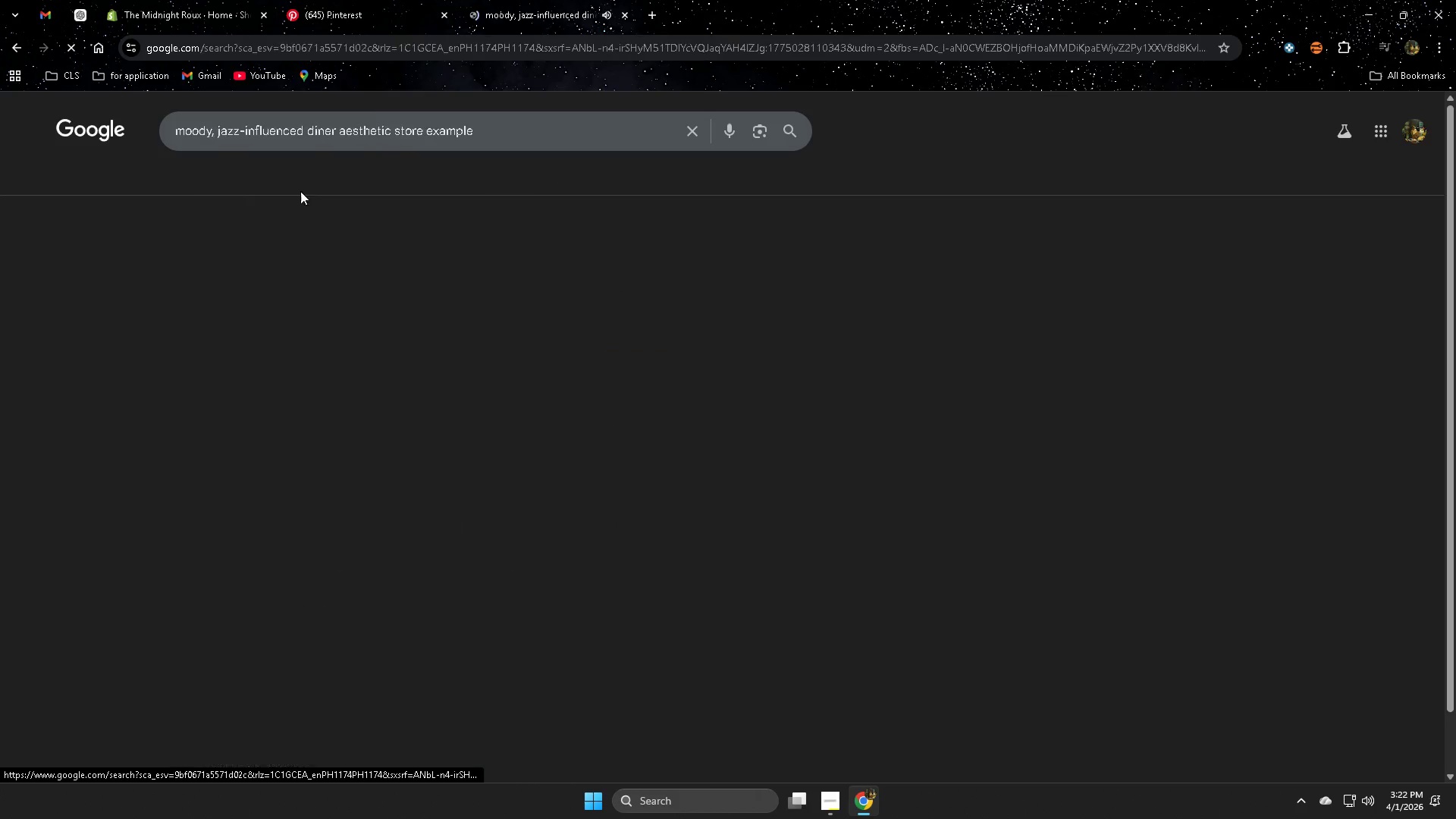 
mouse_move([909, 433])
 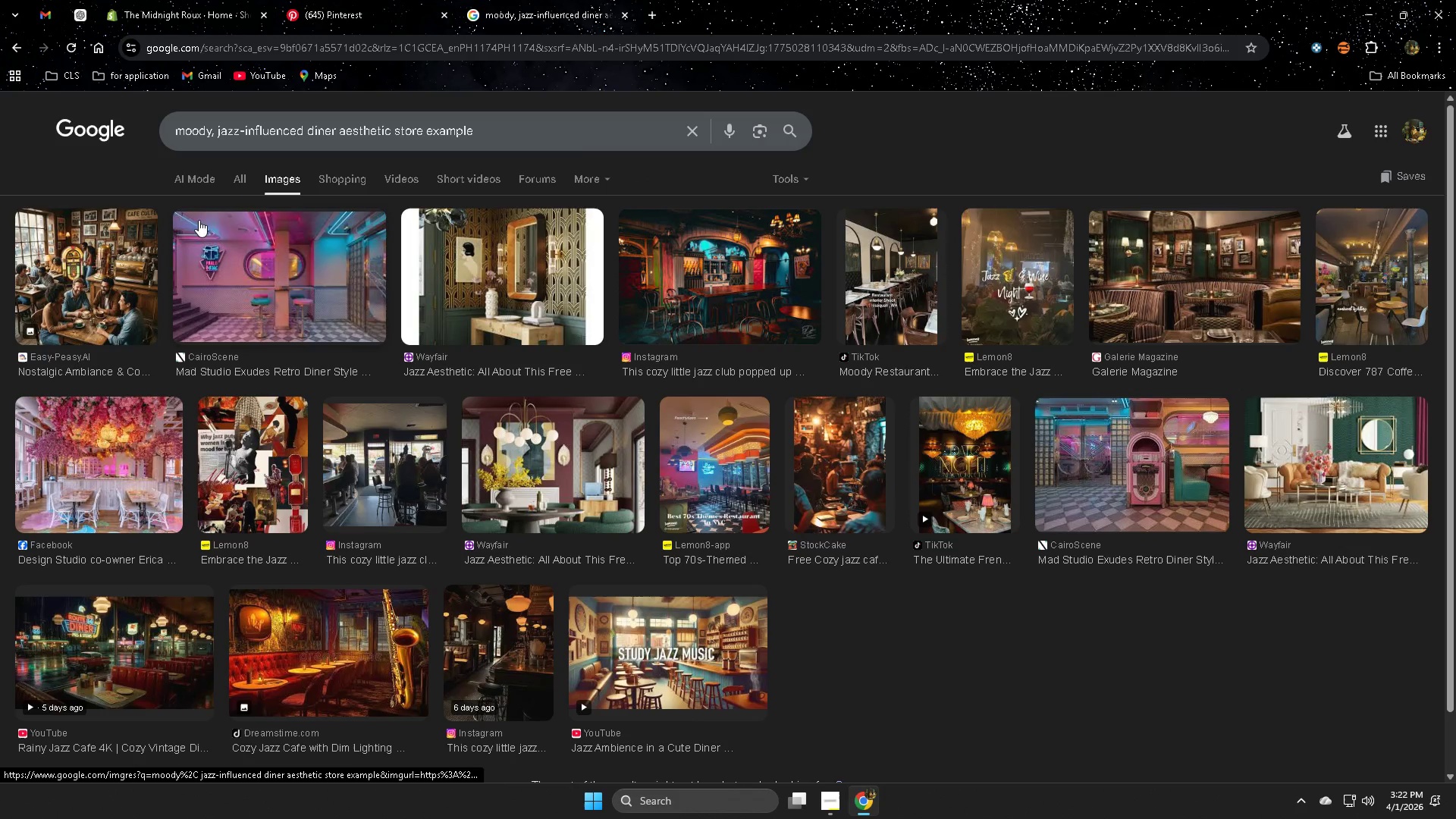 
left_click([305, 258])
 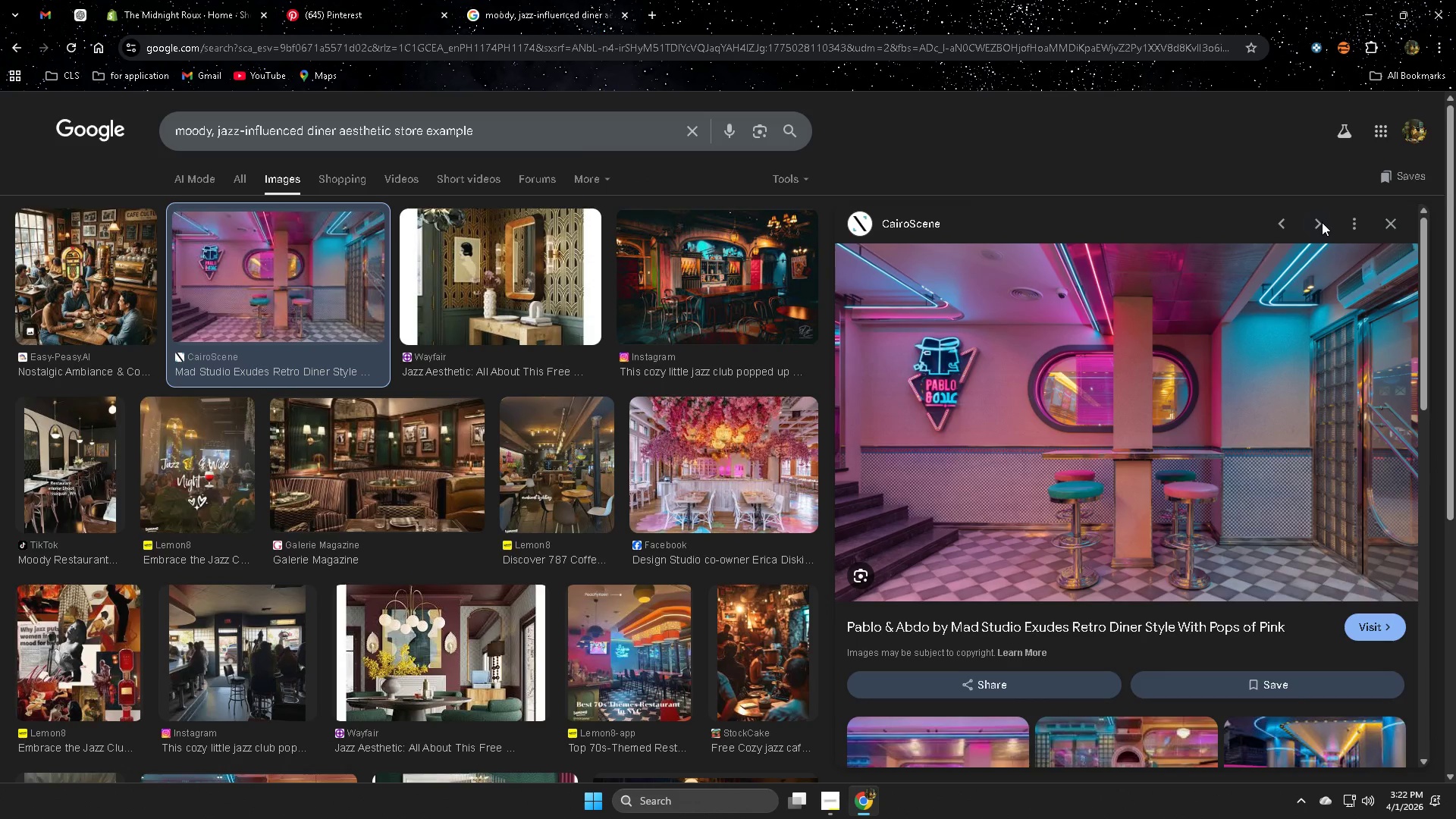 
left_click([1319, 222])
 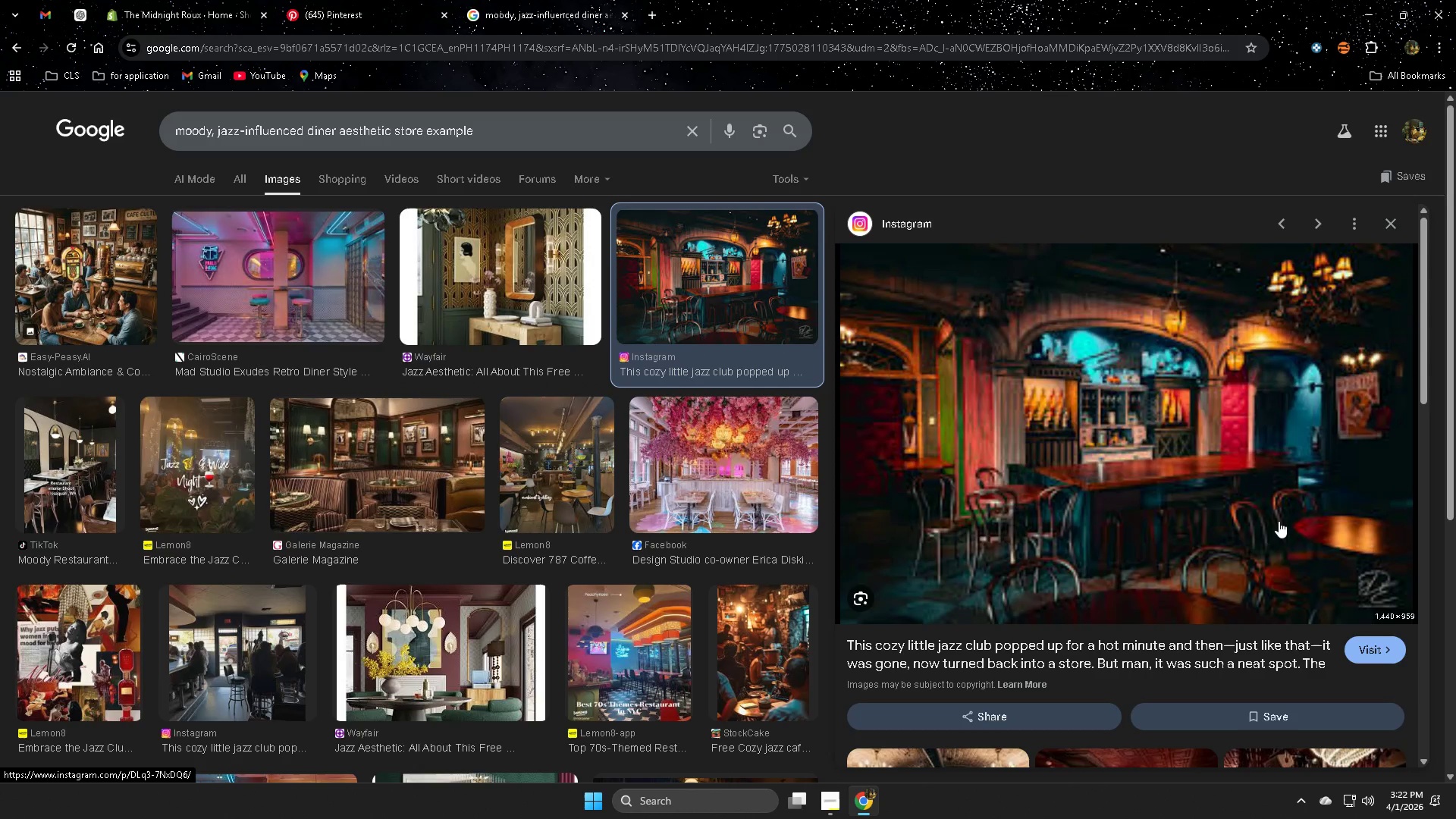 
scroll: coordinate [1106, 462], scroll_direction: none, amount: 0.0
 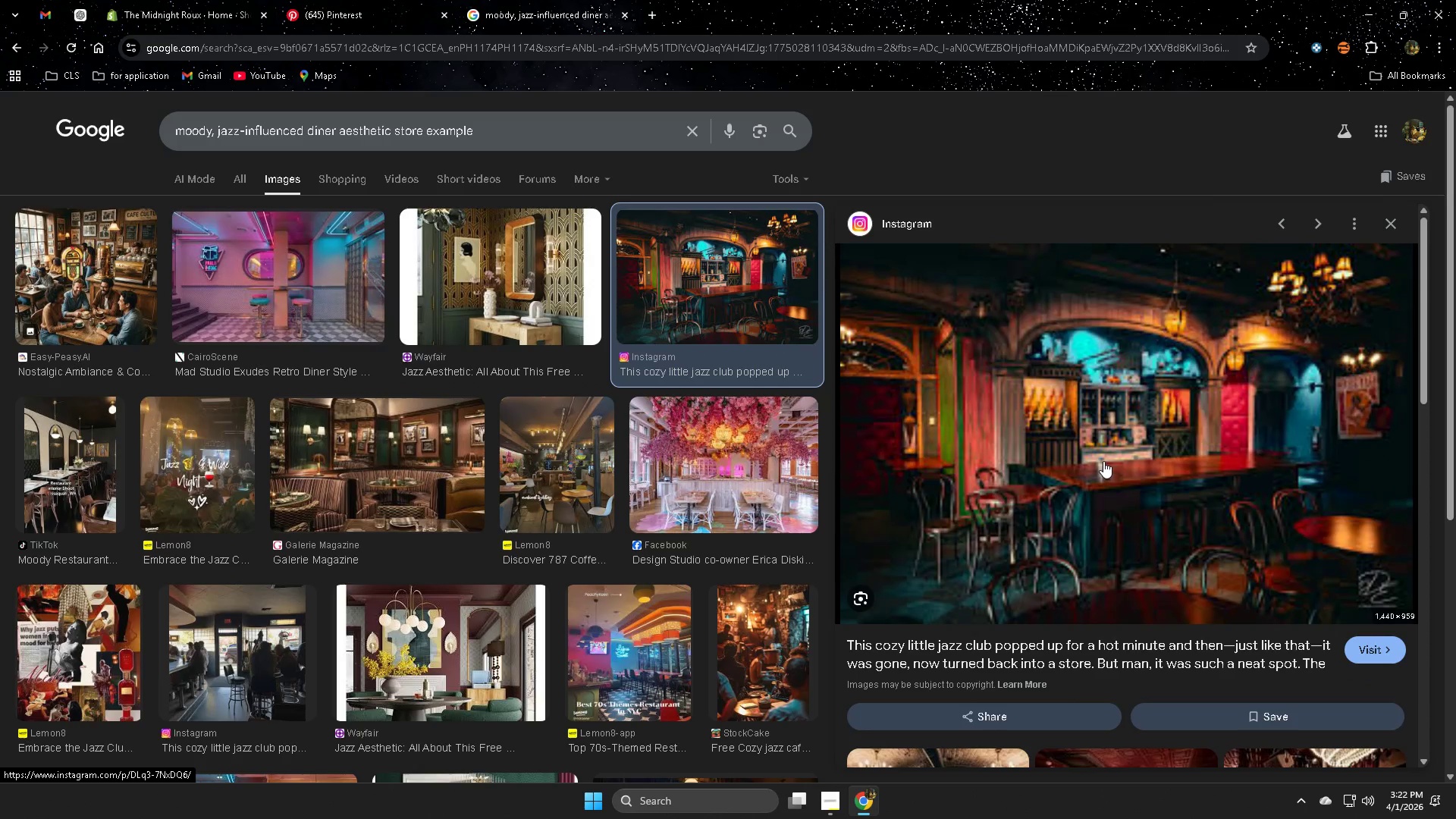 
scroll: coordinate [1099, 460], scroll_direction: up, amount: 3.0
 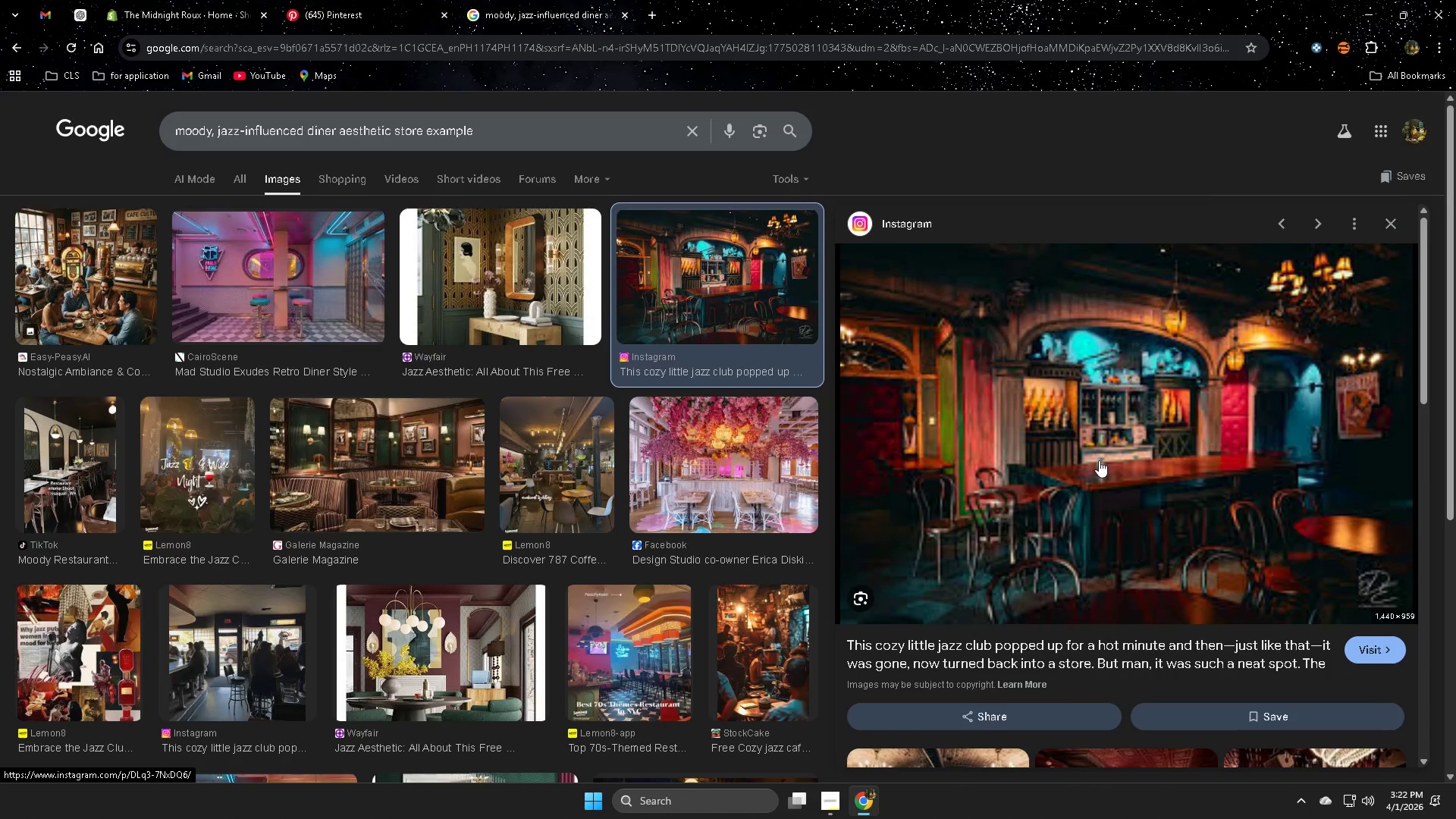 
scroll: coordinate [781, 507], scroll_direction: down, amount: 7.0
 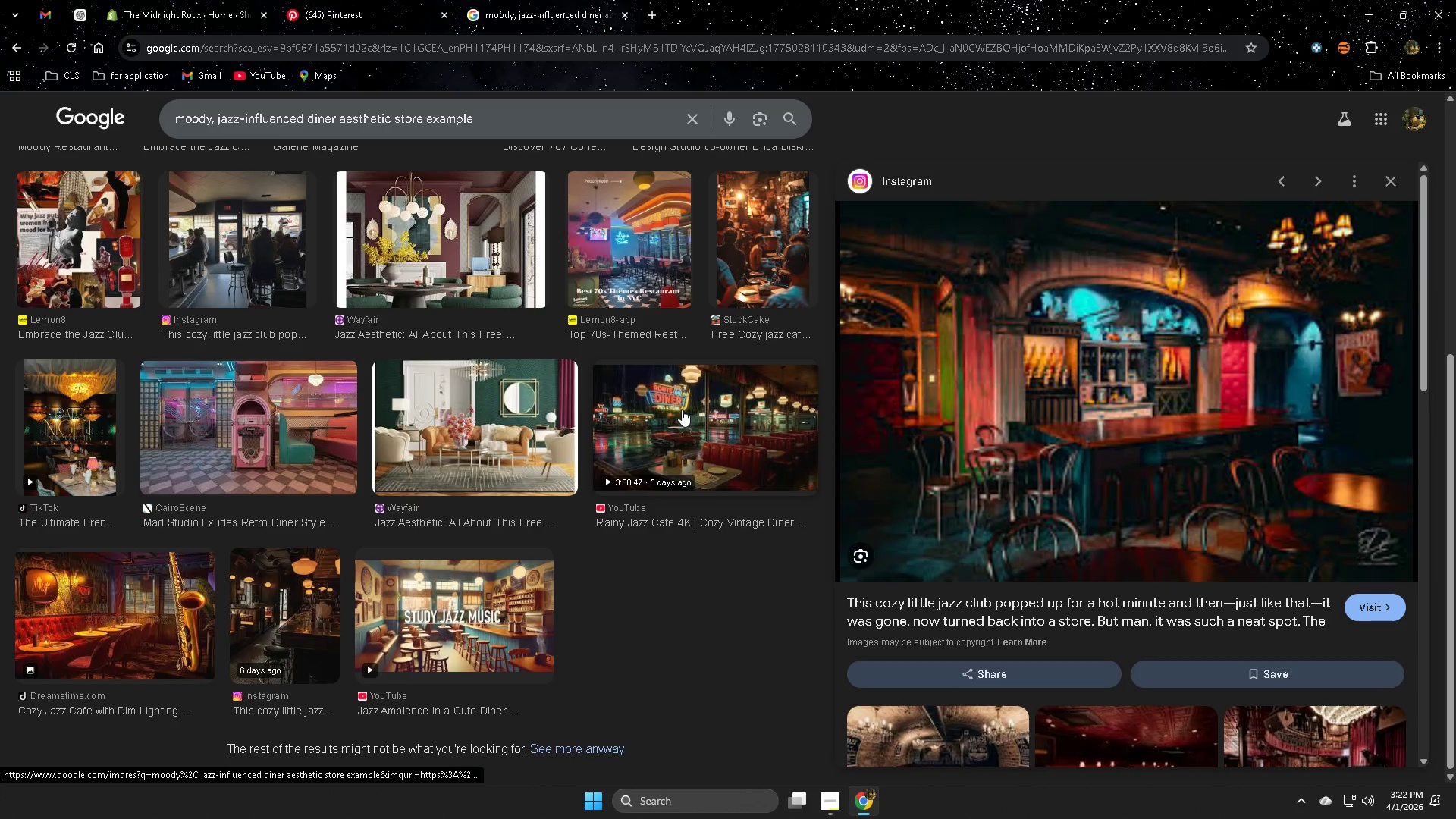 
left_click([682, 410])
 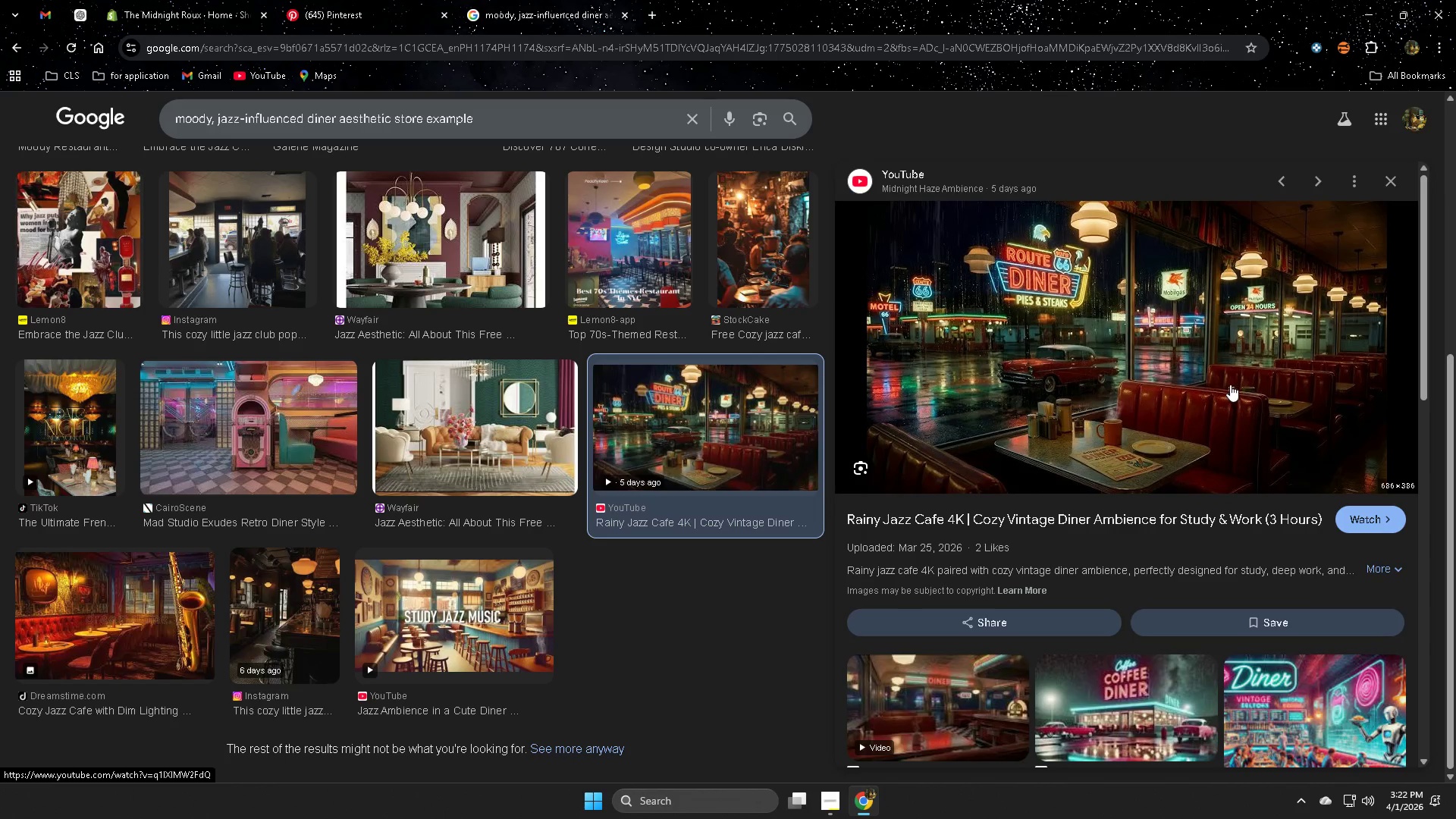 
wait(10.23)
 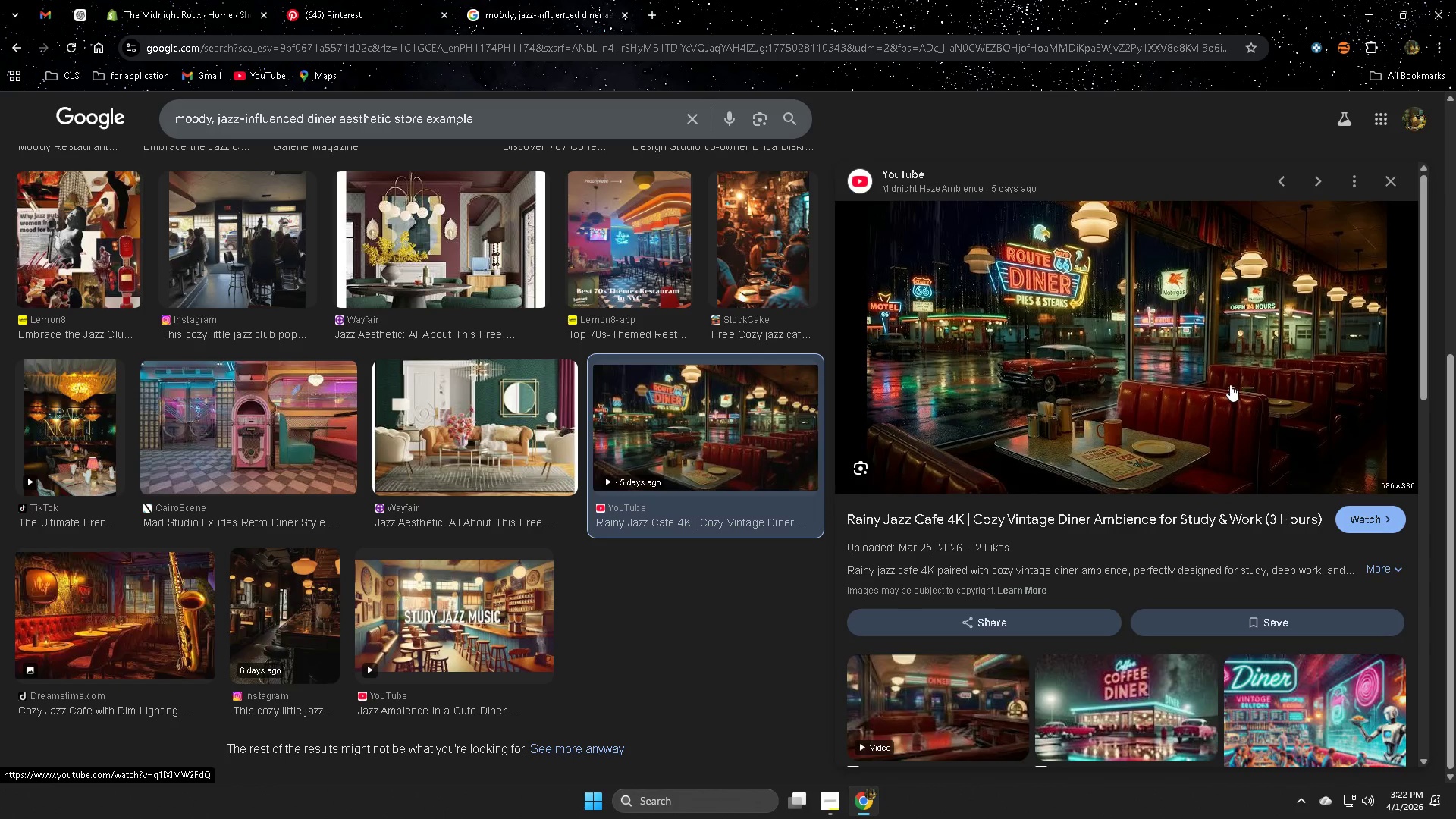 
scroll: coordinate [1041, 599], scroll_direction: down, amount: 4.0
 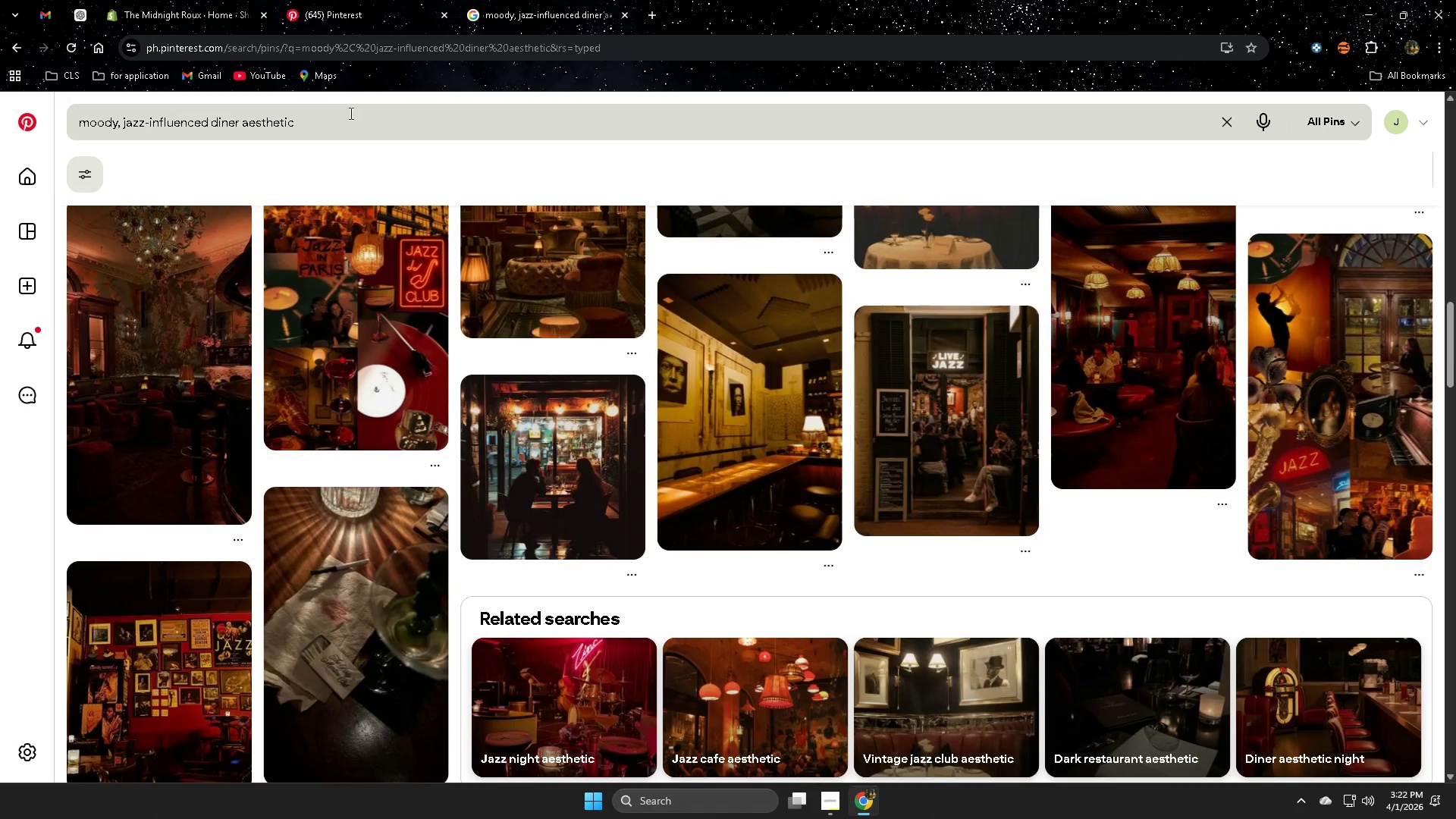 
double_click([348, 113])
 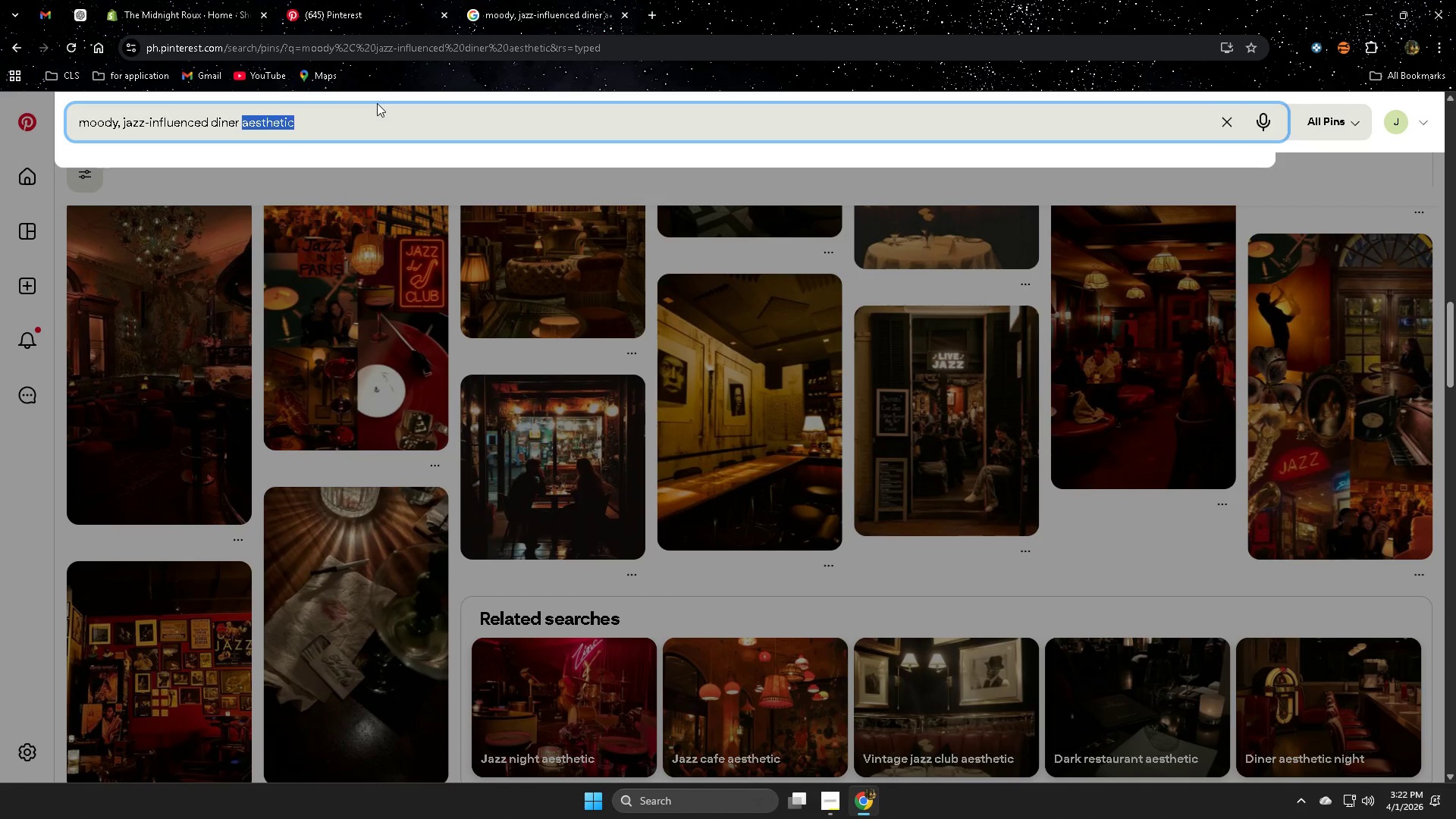 
key(ArrowRight)
 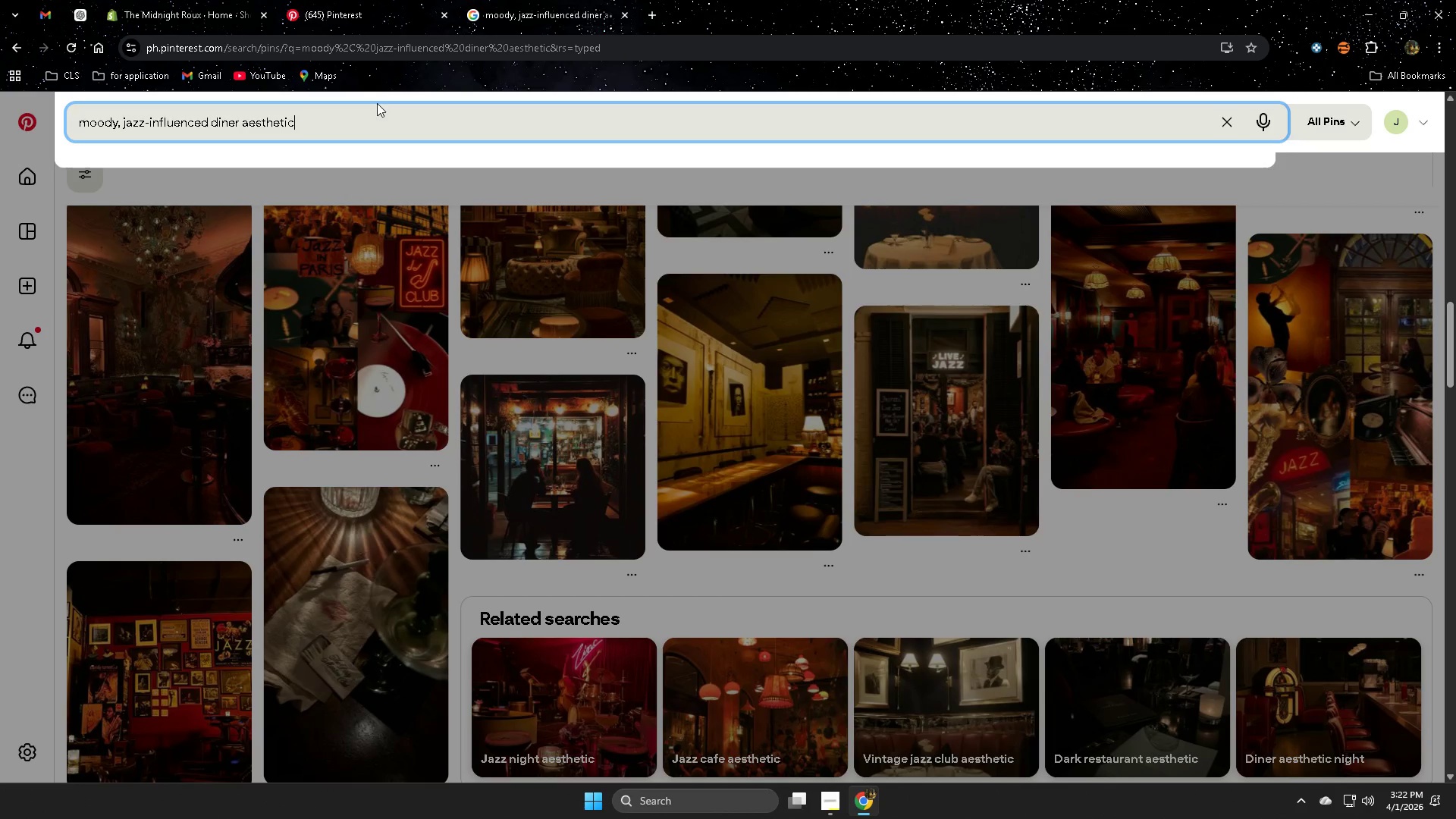 
key(Enter)
 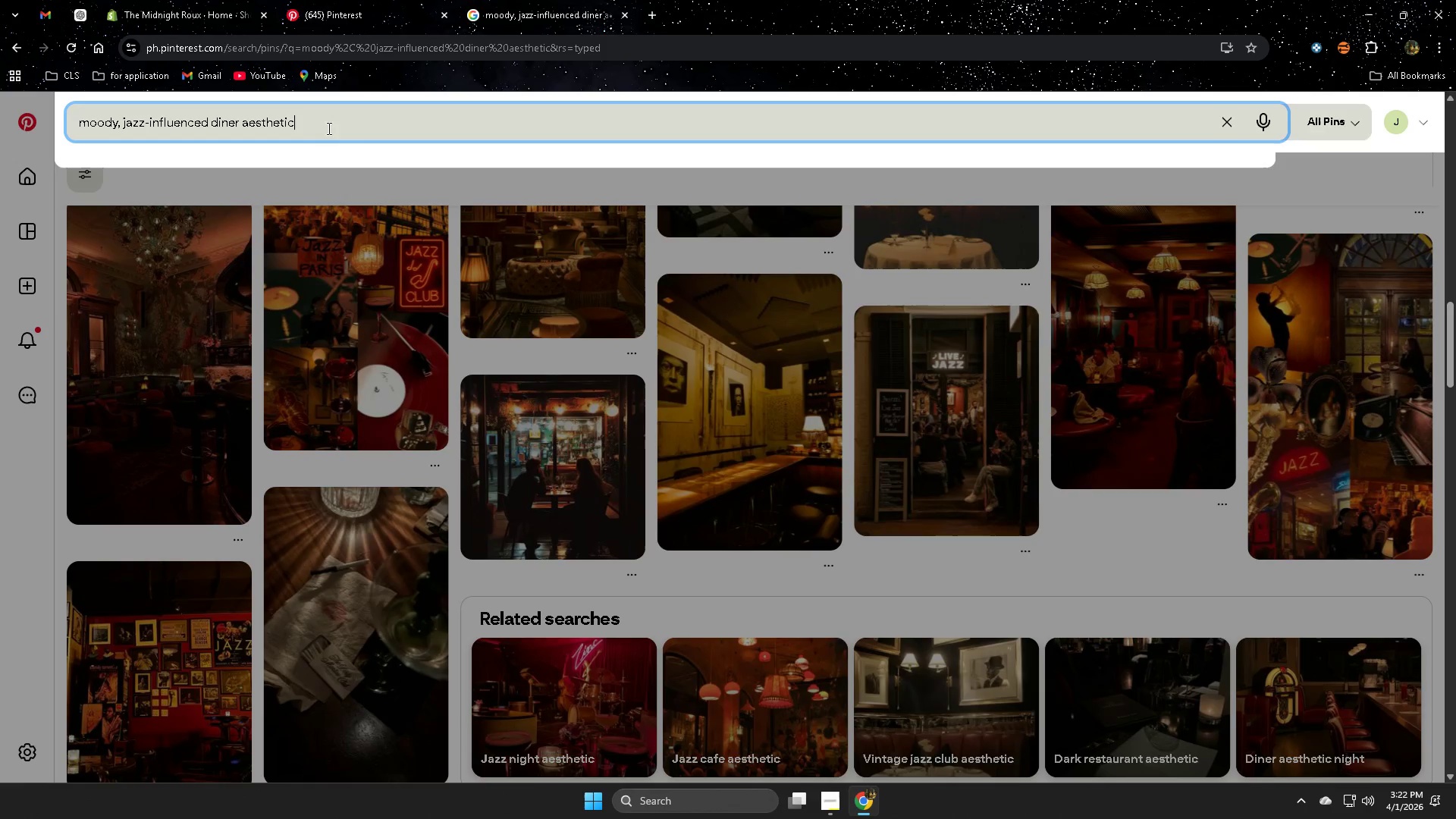 
left_click([310, 130])